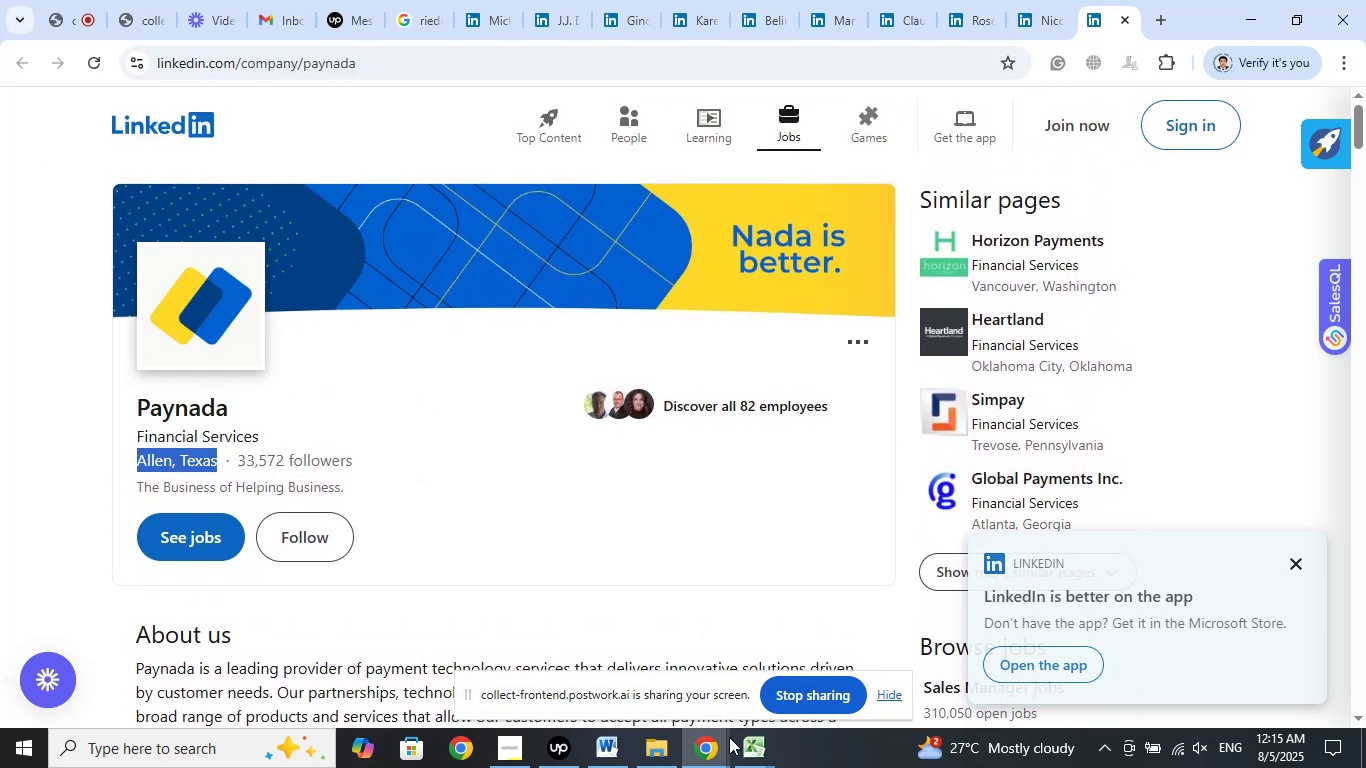 
left_click([739, 743])
 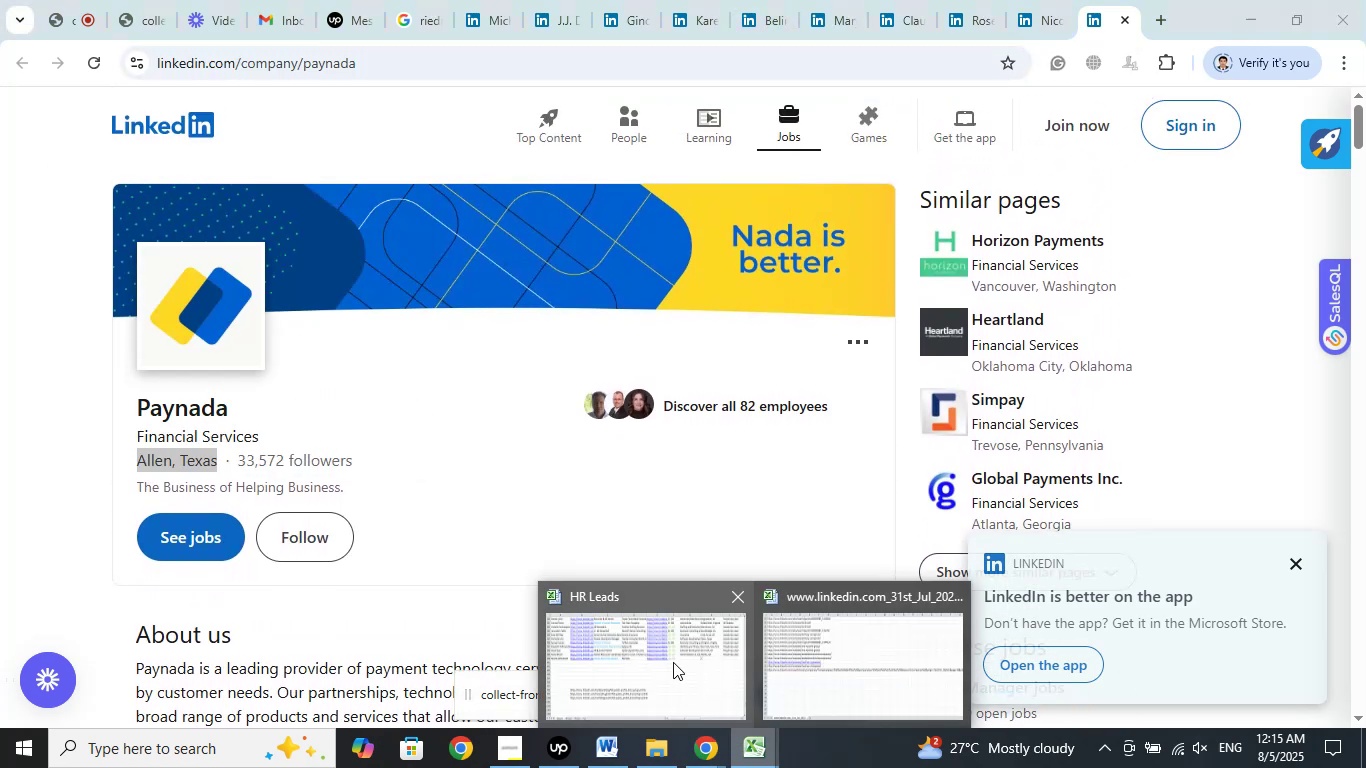 
left_click([671, 659])
 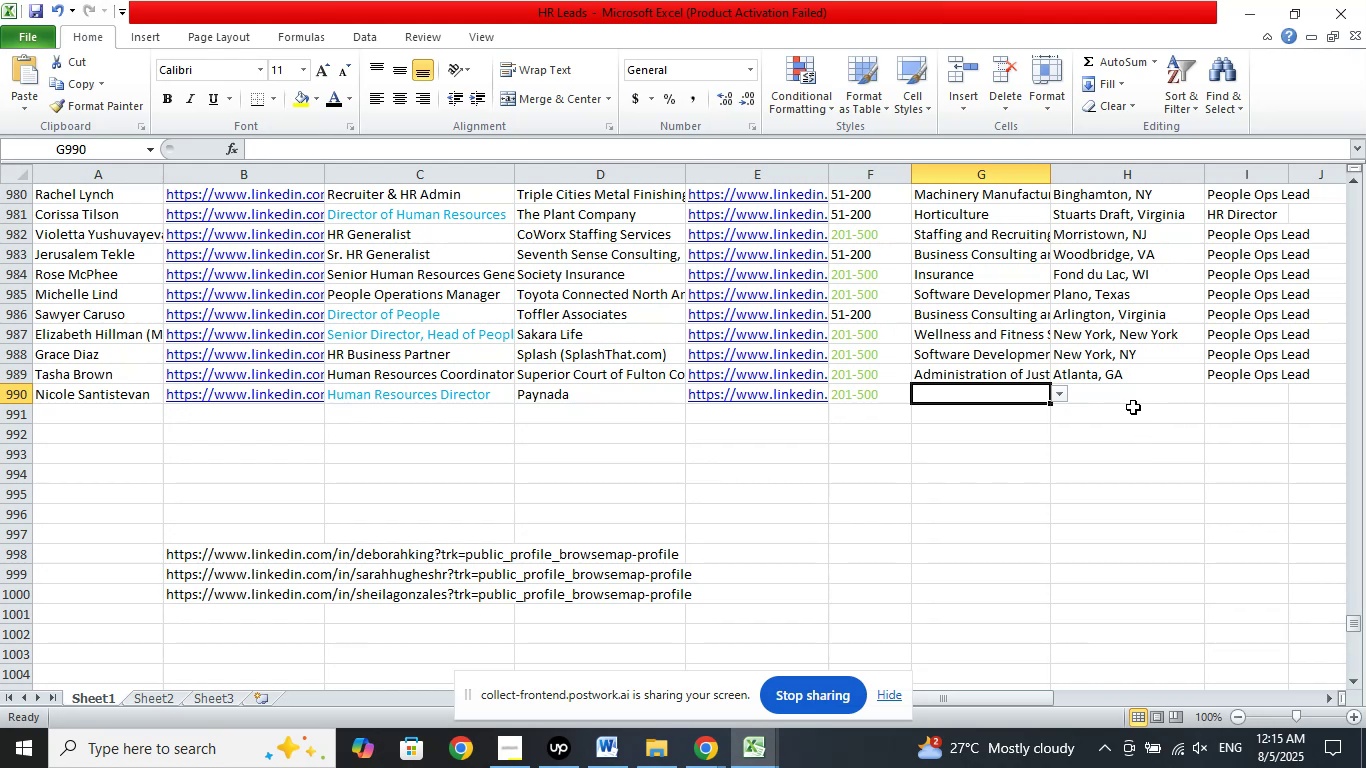 
left_click([1125, 396])
 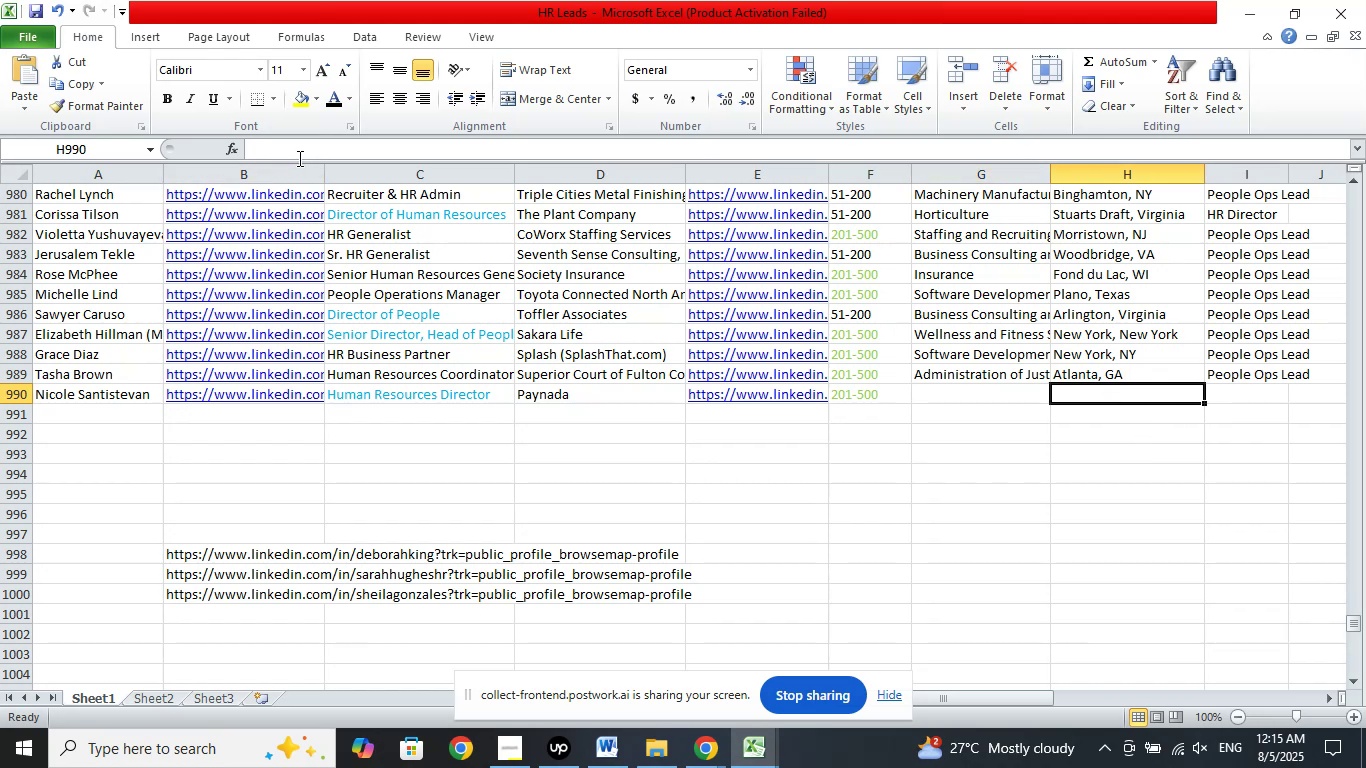 
left_click([297, 157])
 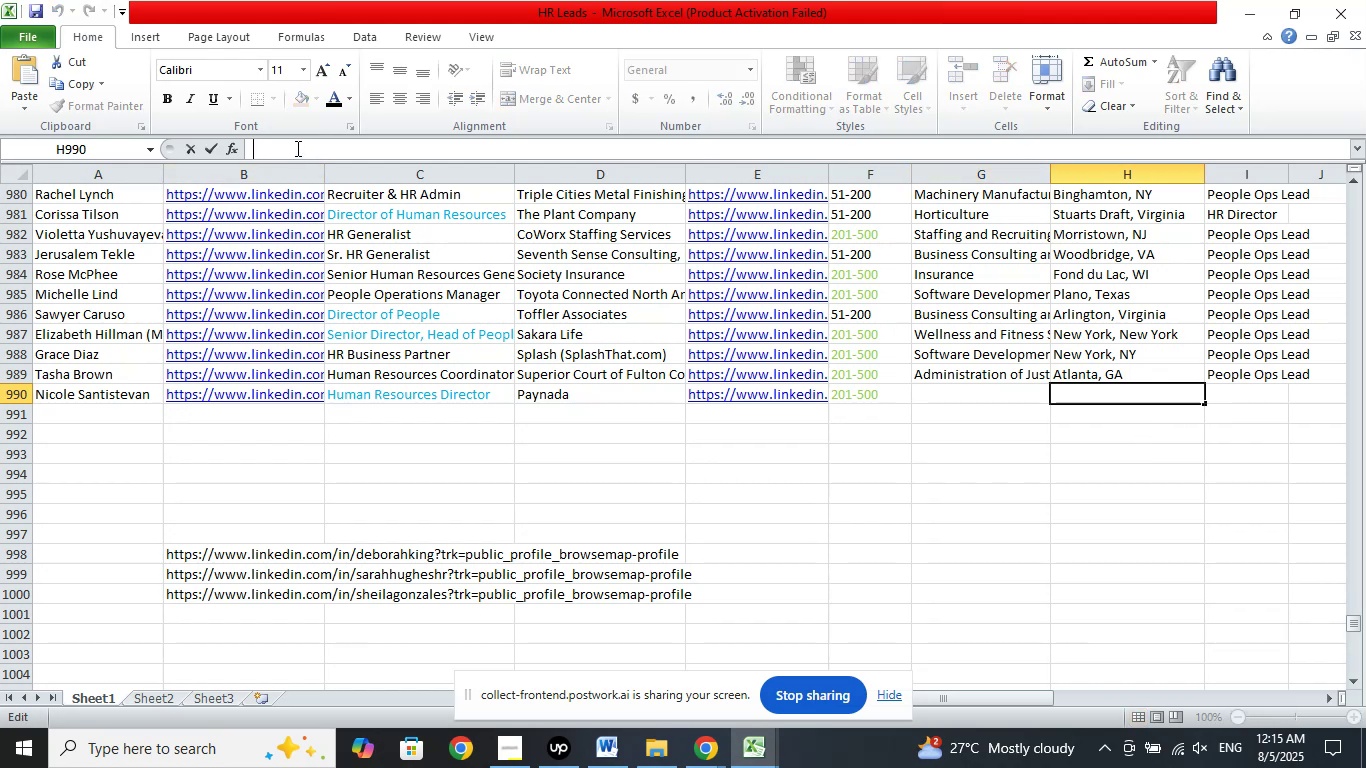 
right_click([296, 148])
 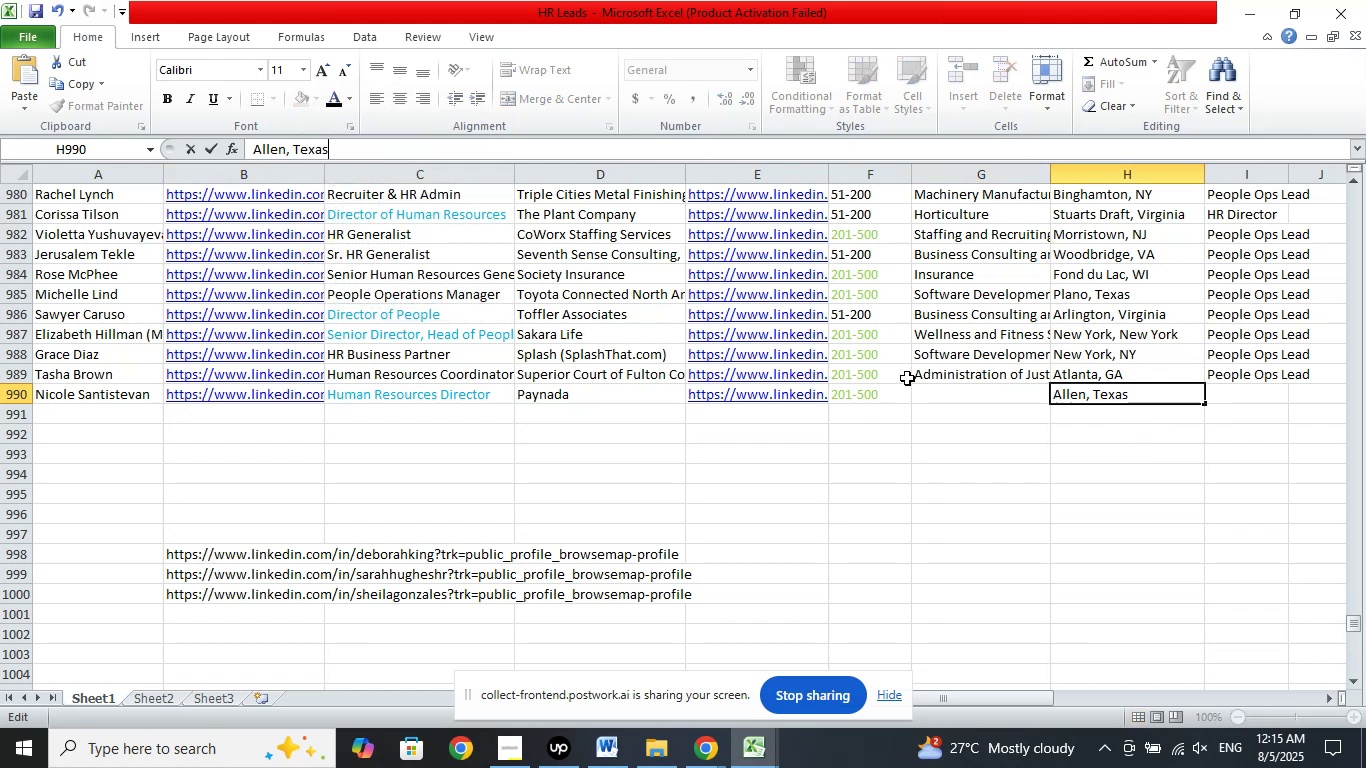 
left_click([935, 391])
 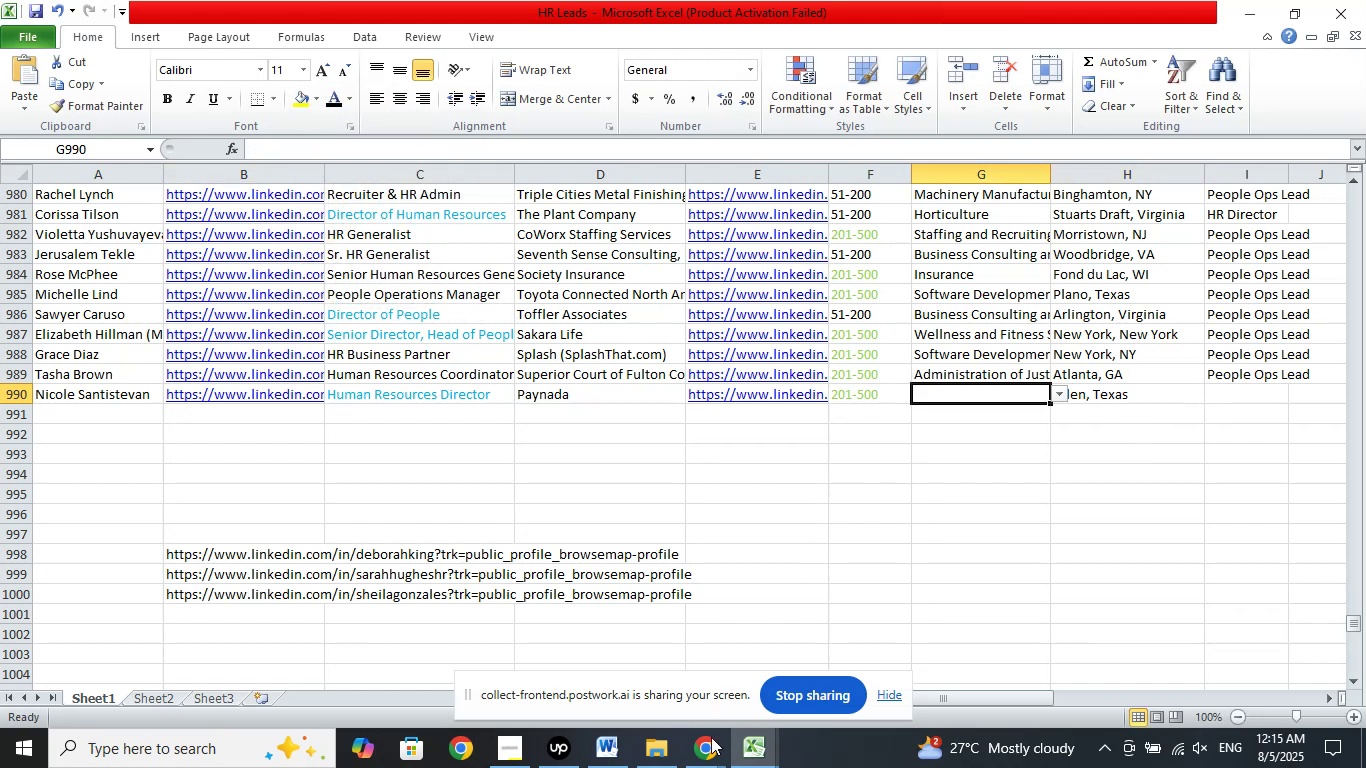 
left_click([709, 742])
 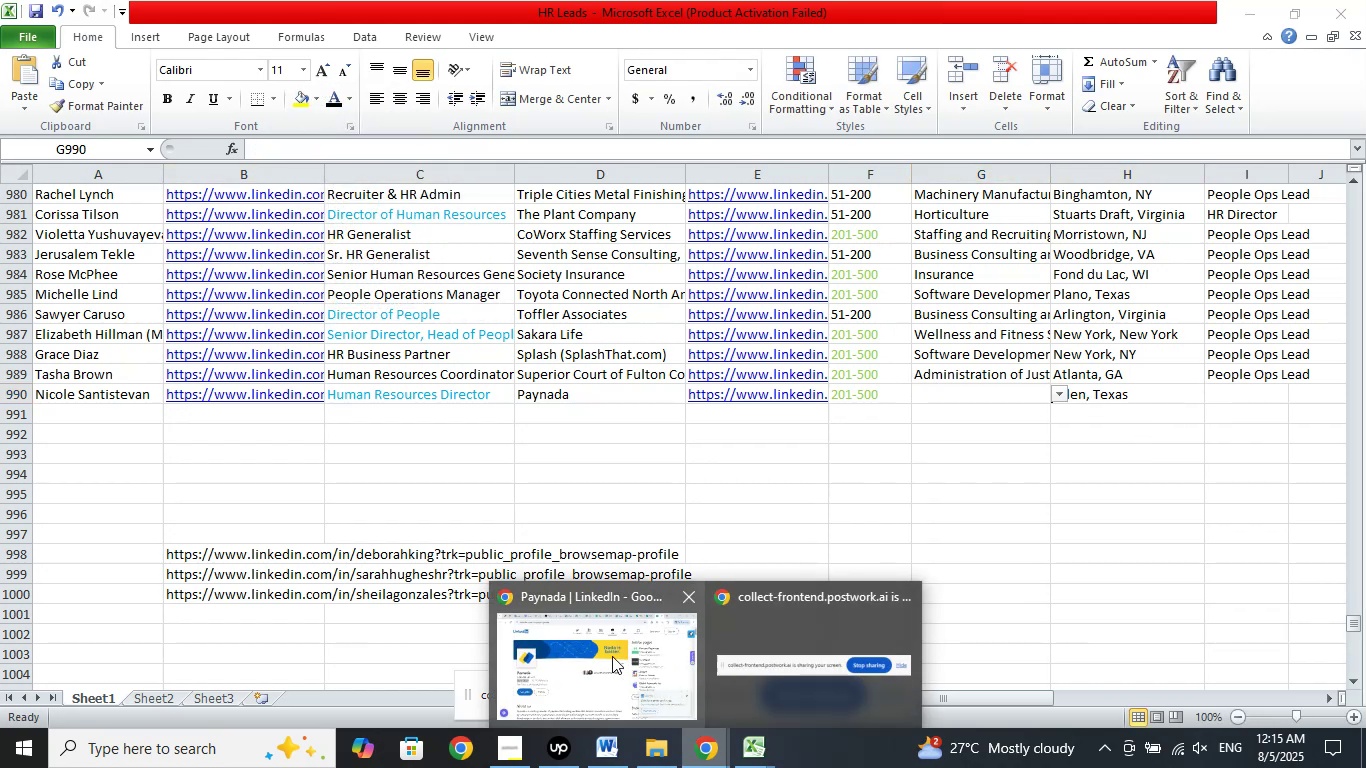 
left_click([603, 652])
 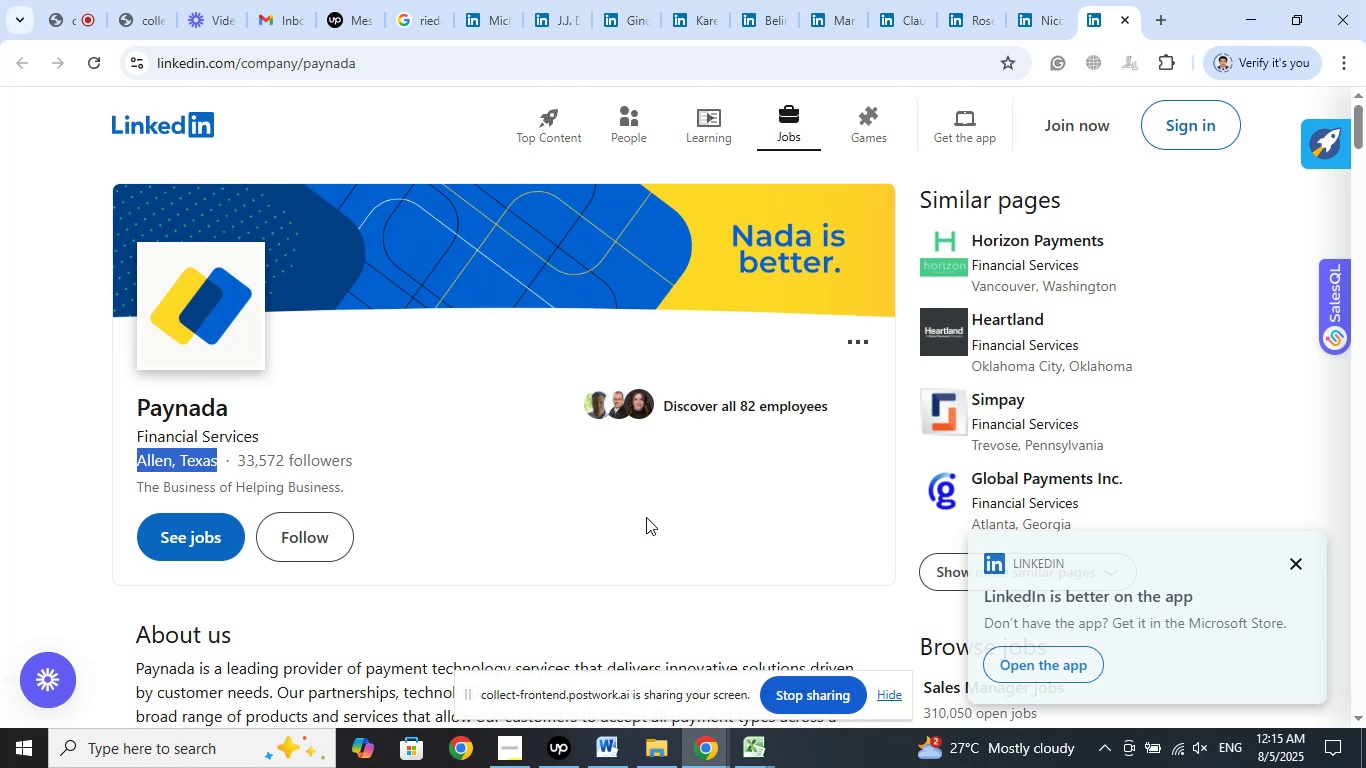 
wait(6.7)
 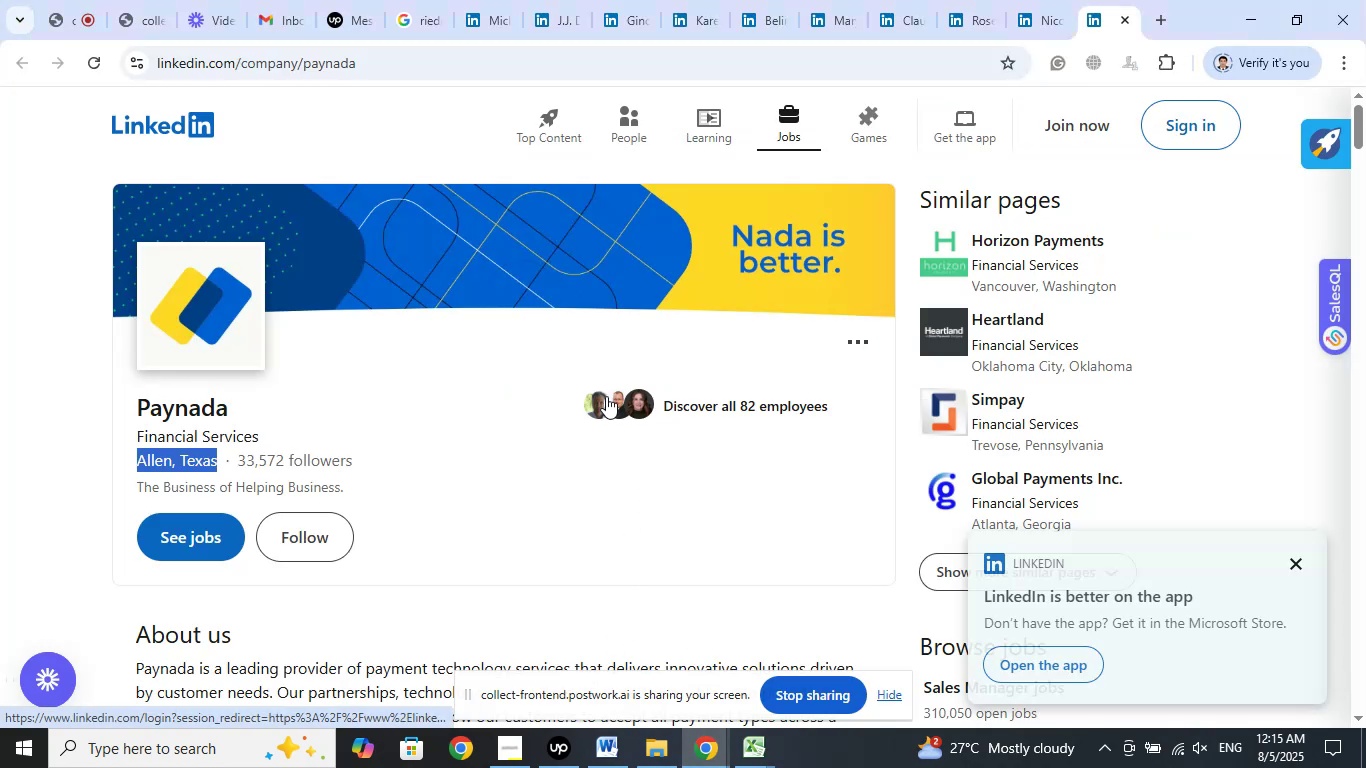 
double_click([687, 660])
 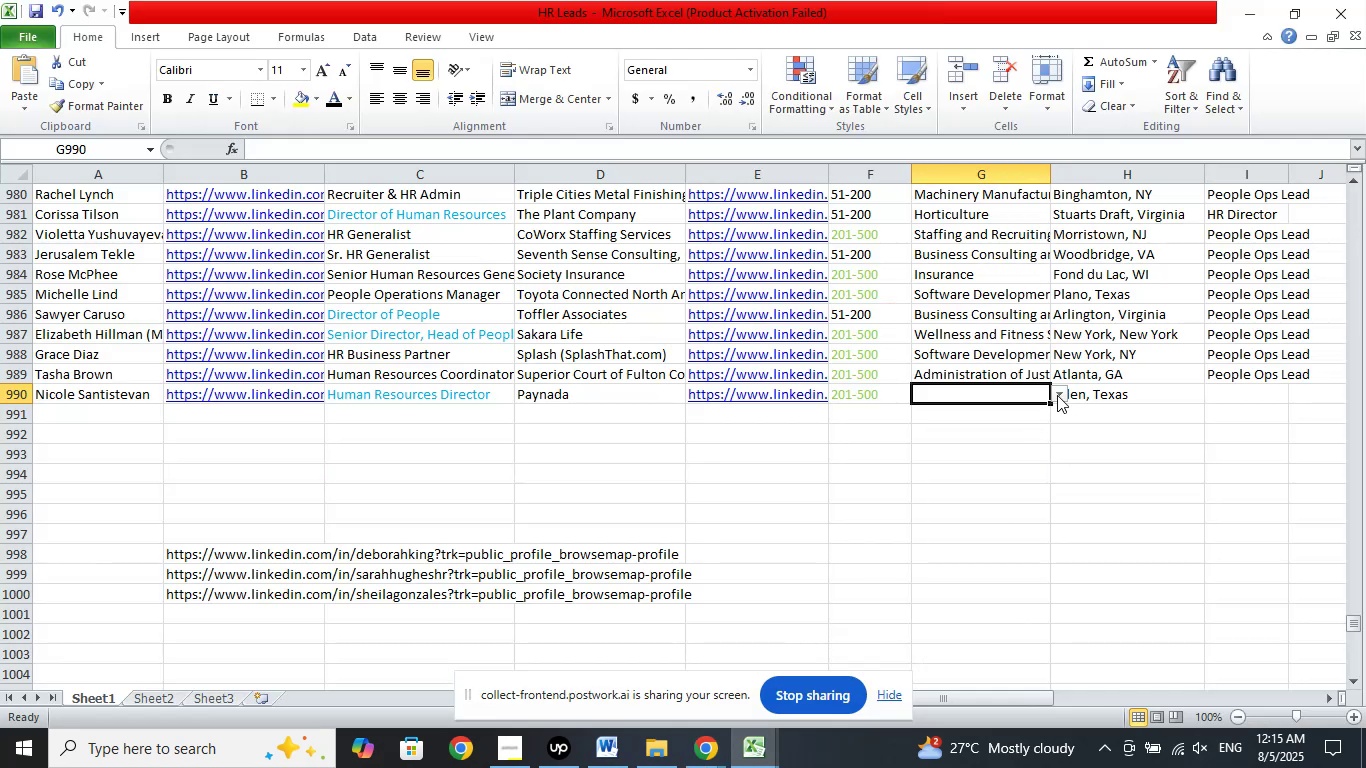 
left_click([1059, 391])
 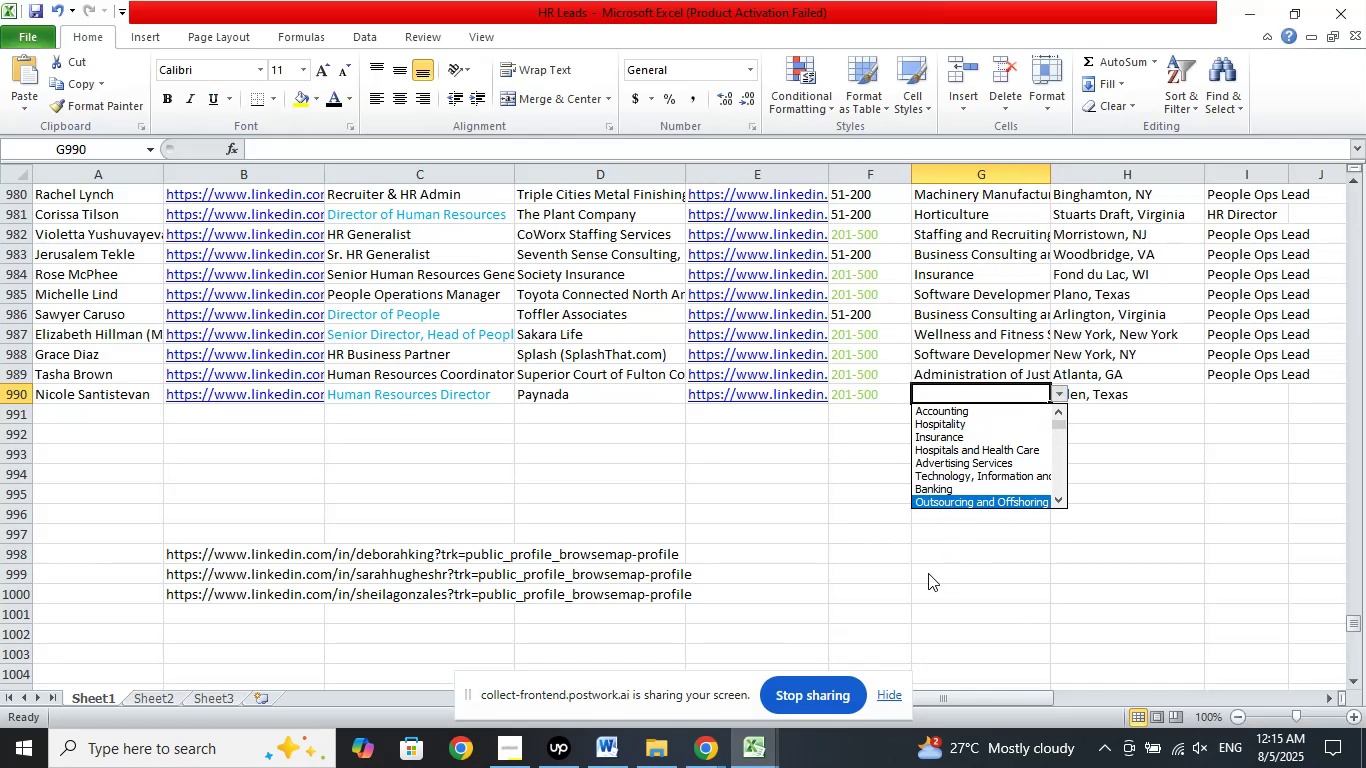 
key(ArrowDown)
 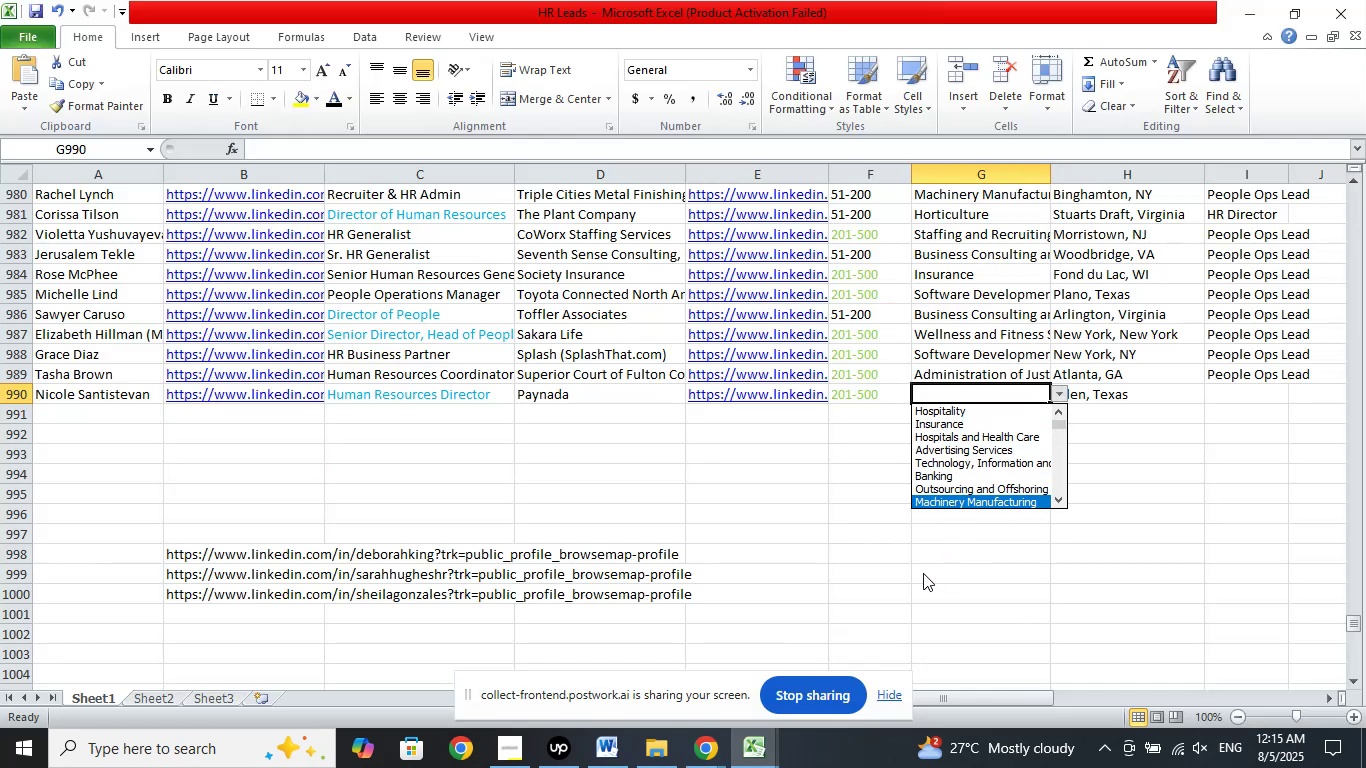 
key(ArrowDown)
 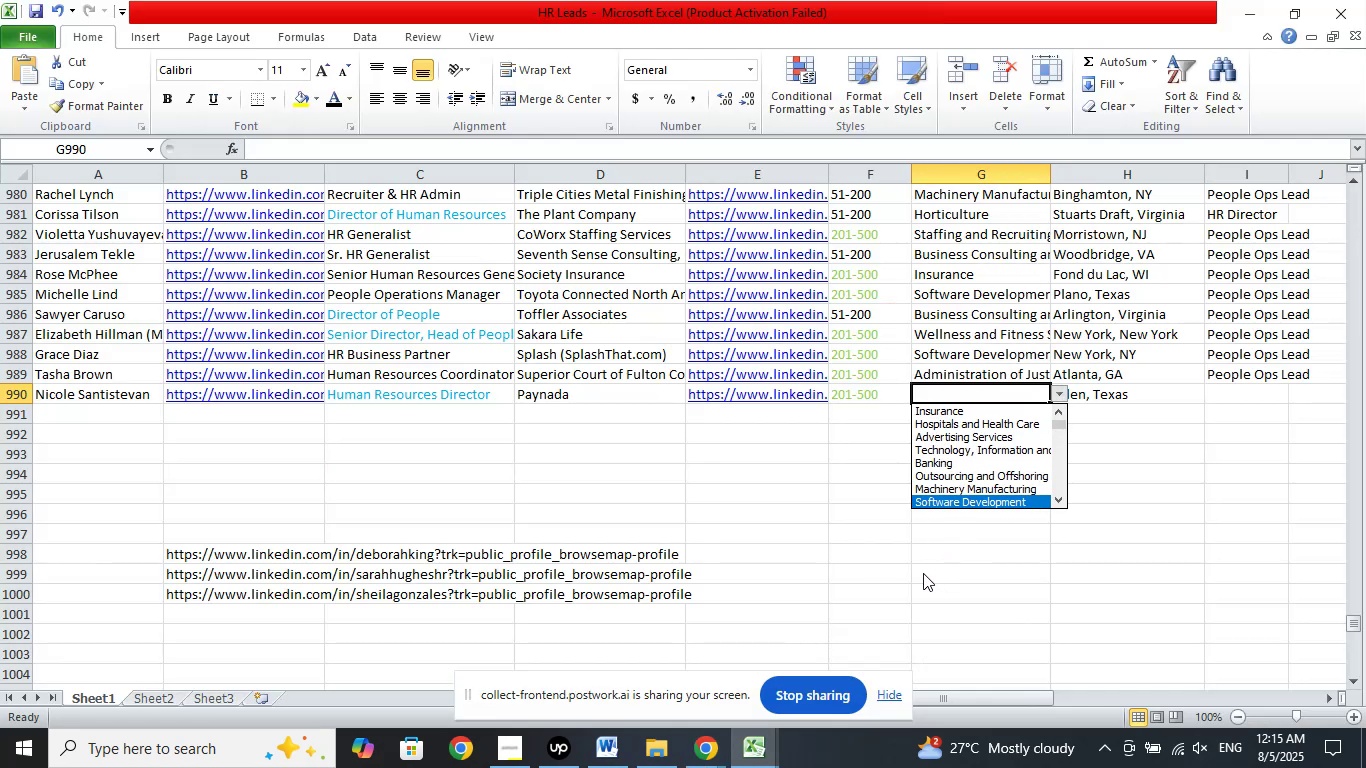 
key(ArrowDown)
 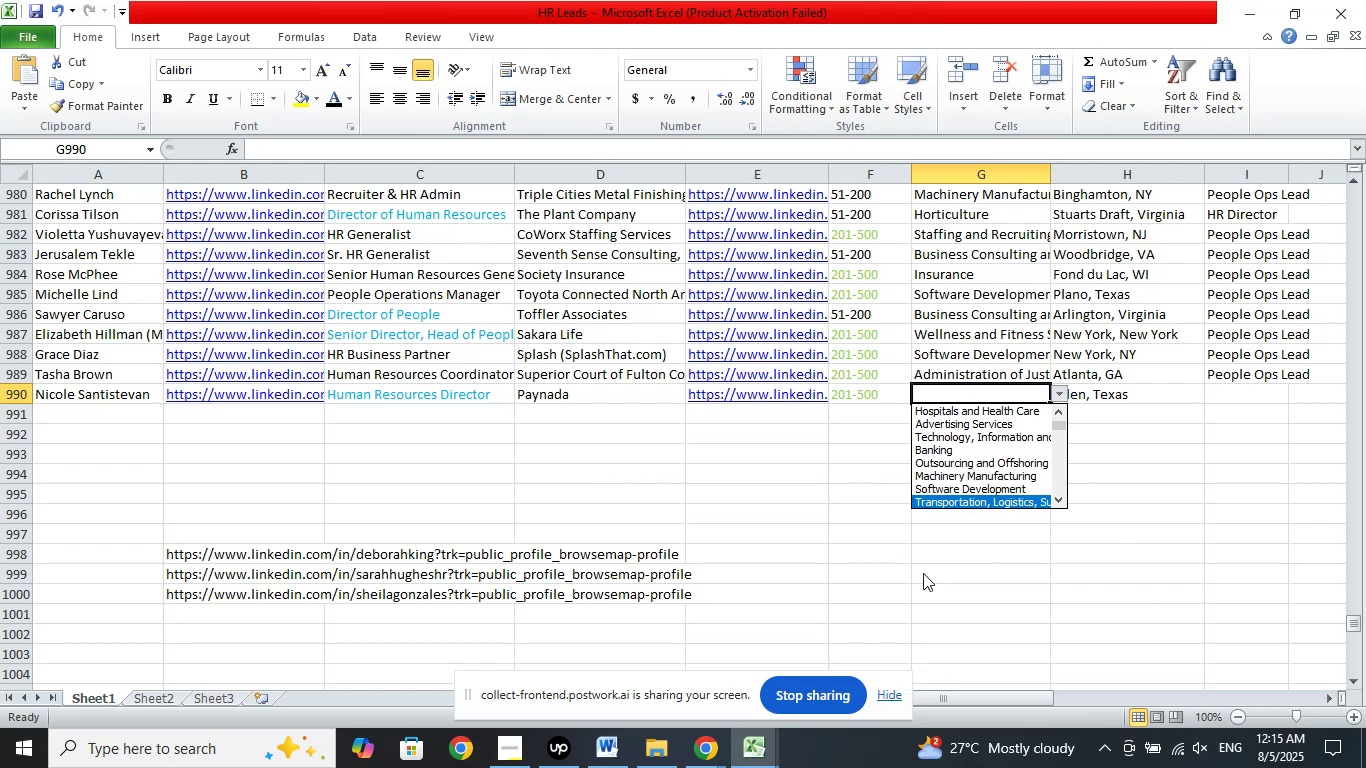 
key(ArrowDown)
 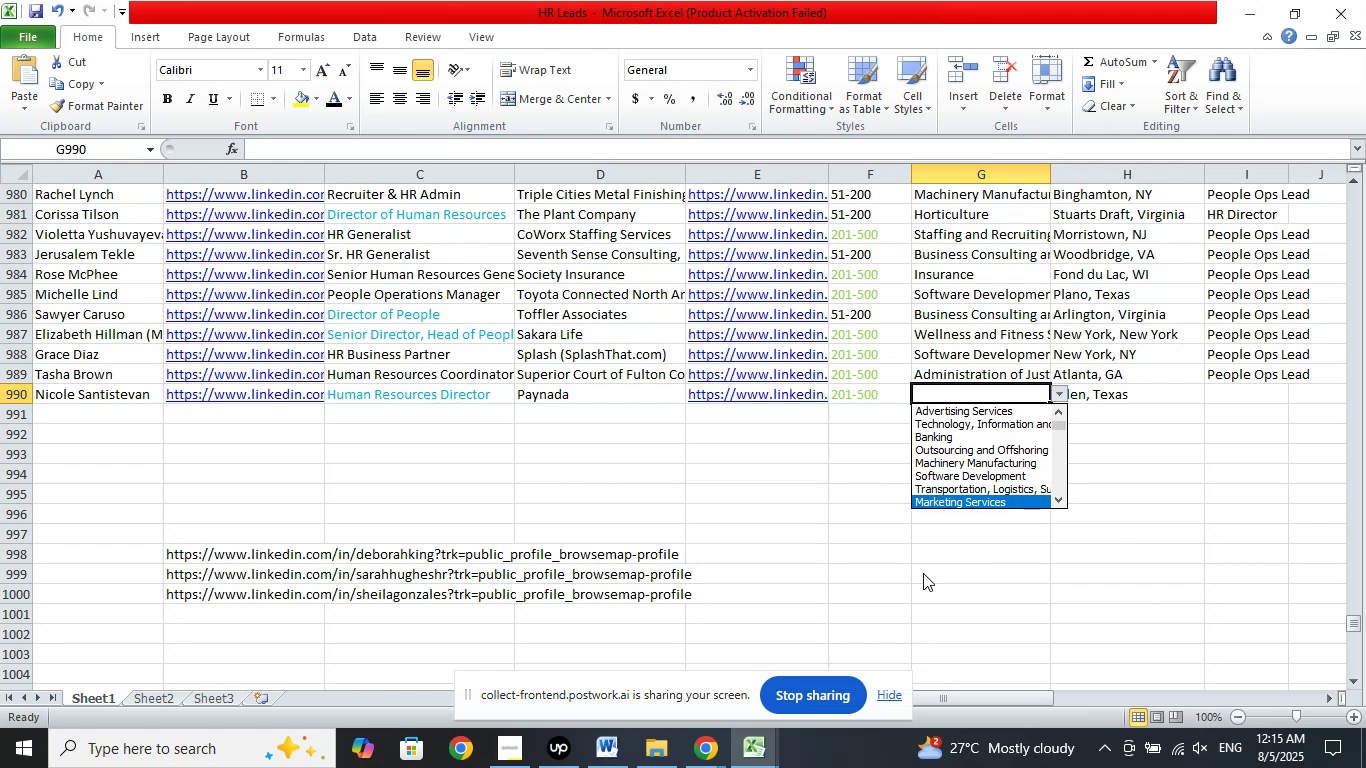 
key(ArrowDown)
 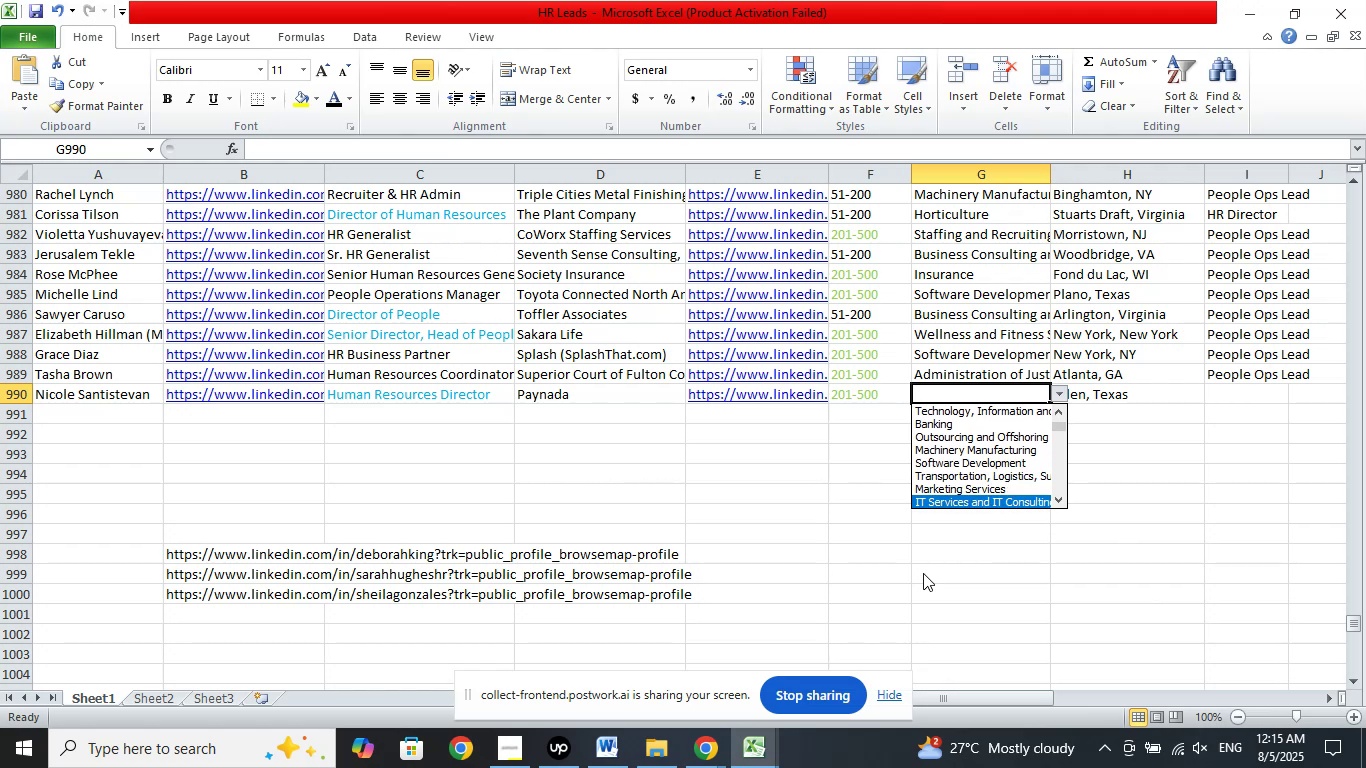 
key(ArrowDown)
 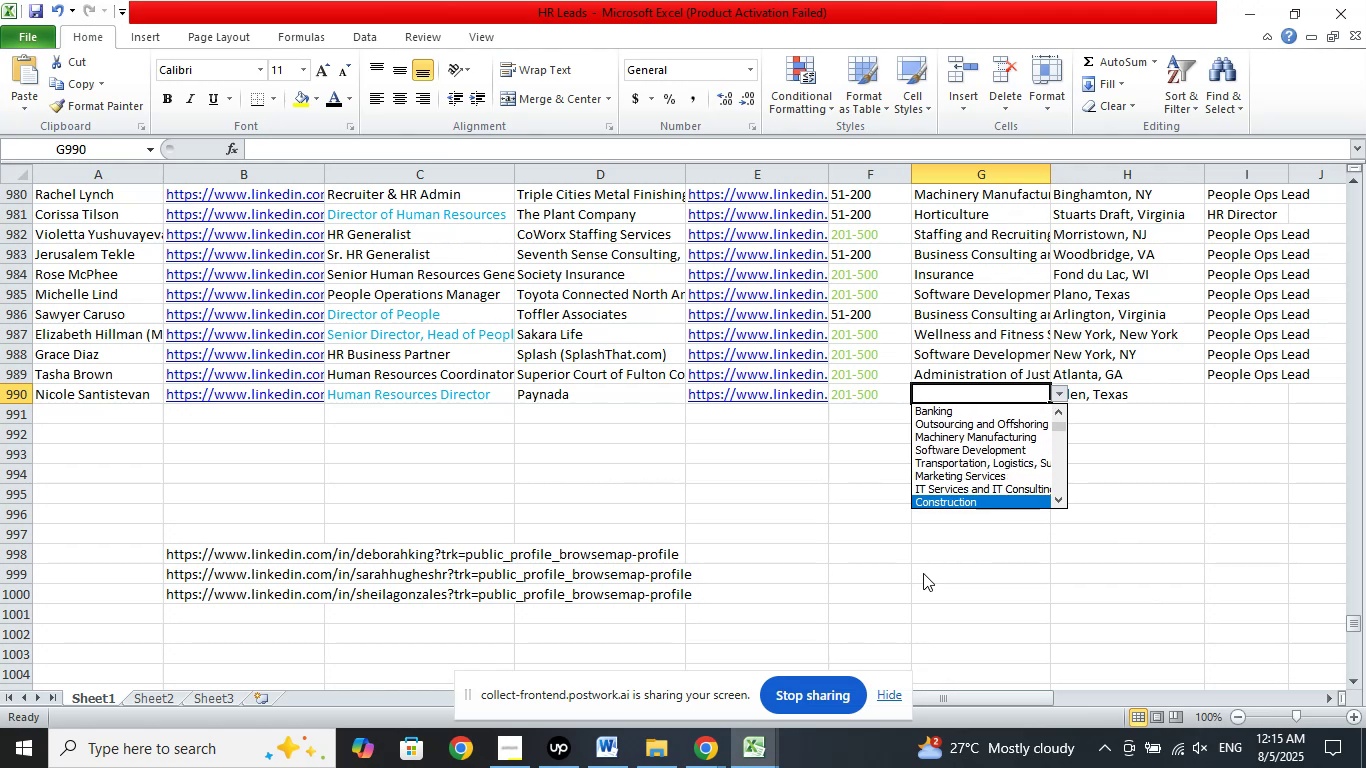 
key(ArrowDown)
 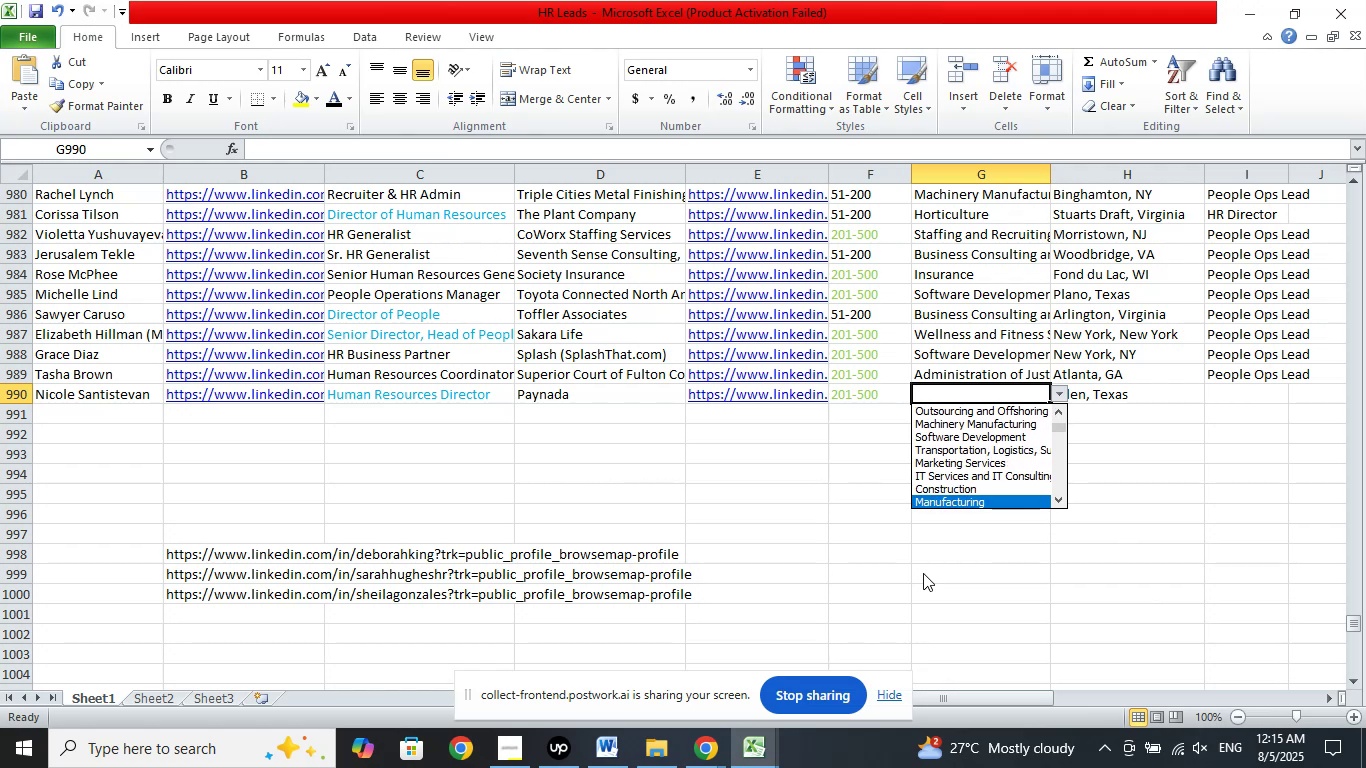 
key(ArrowDown)
 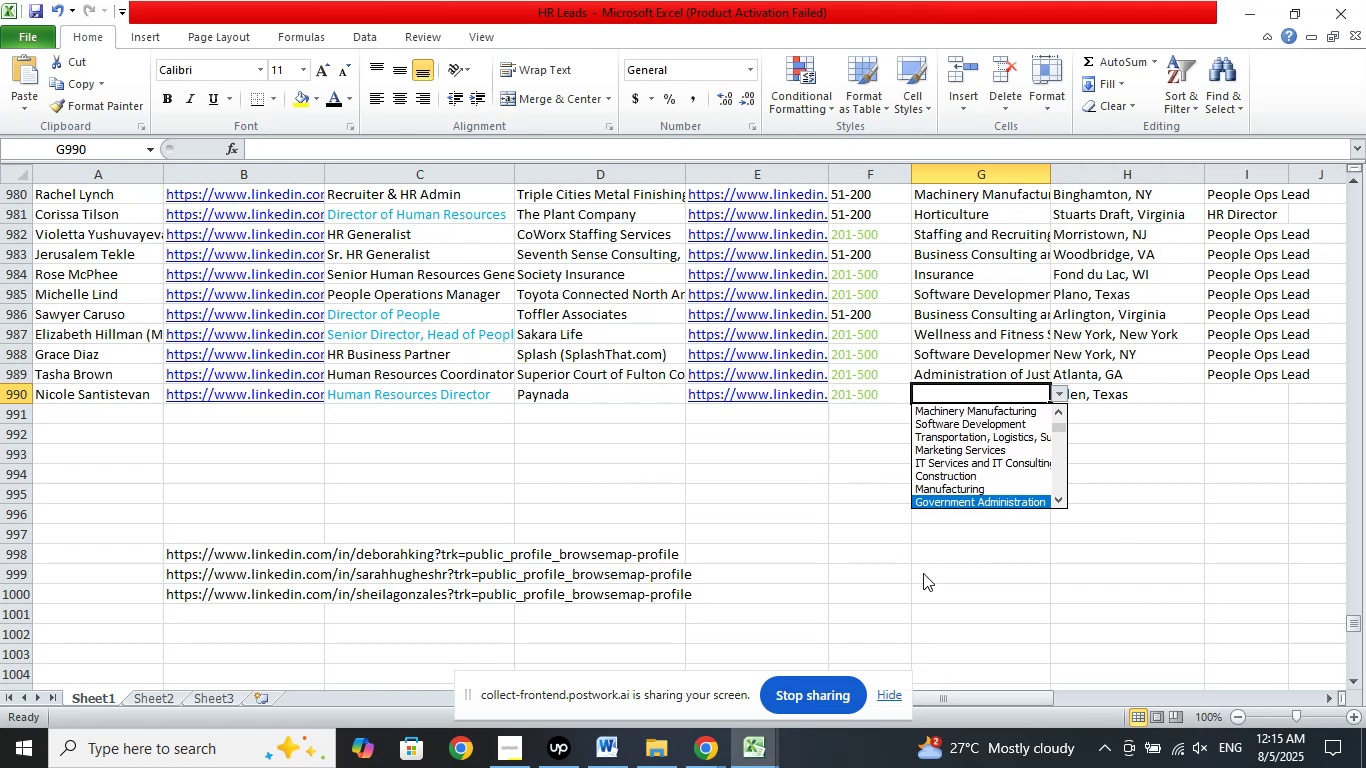 
key(ArrowDown)
 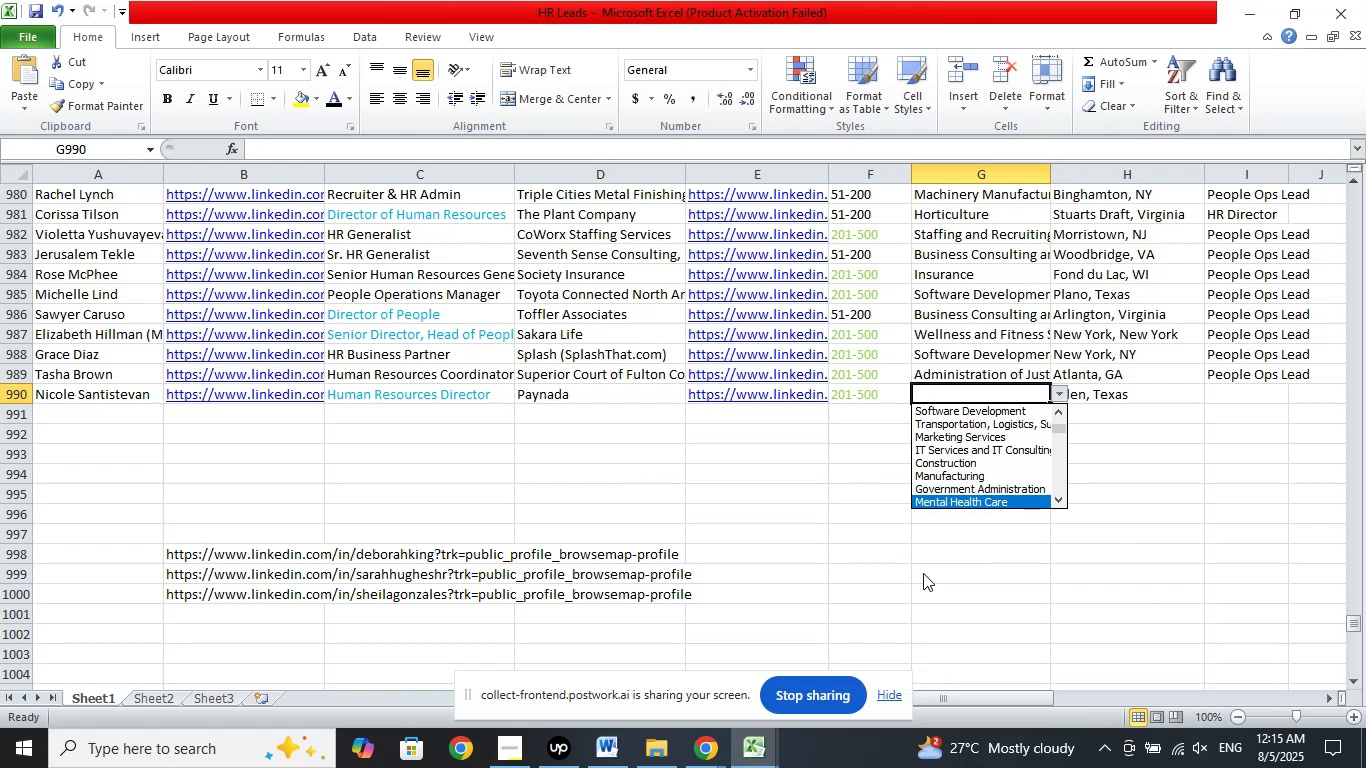 
key(ArrowDown)
 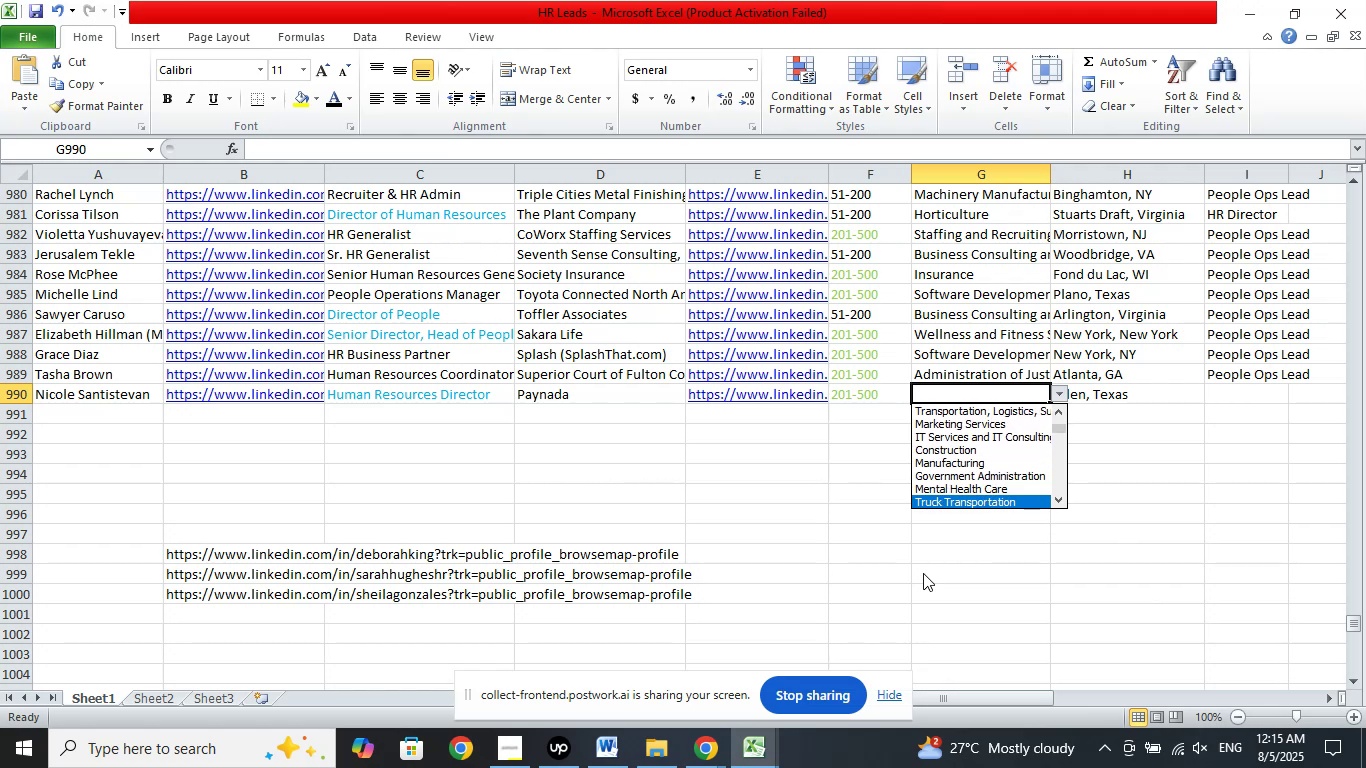 
key(ArrowDown)
 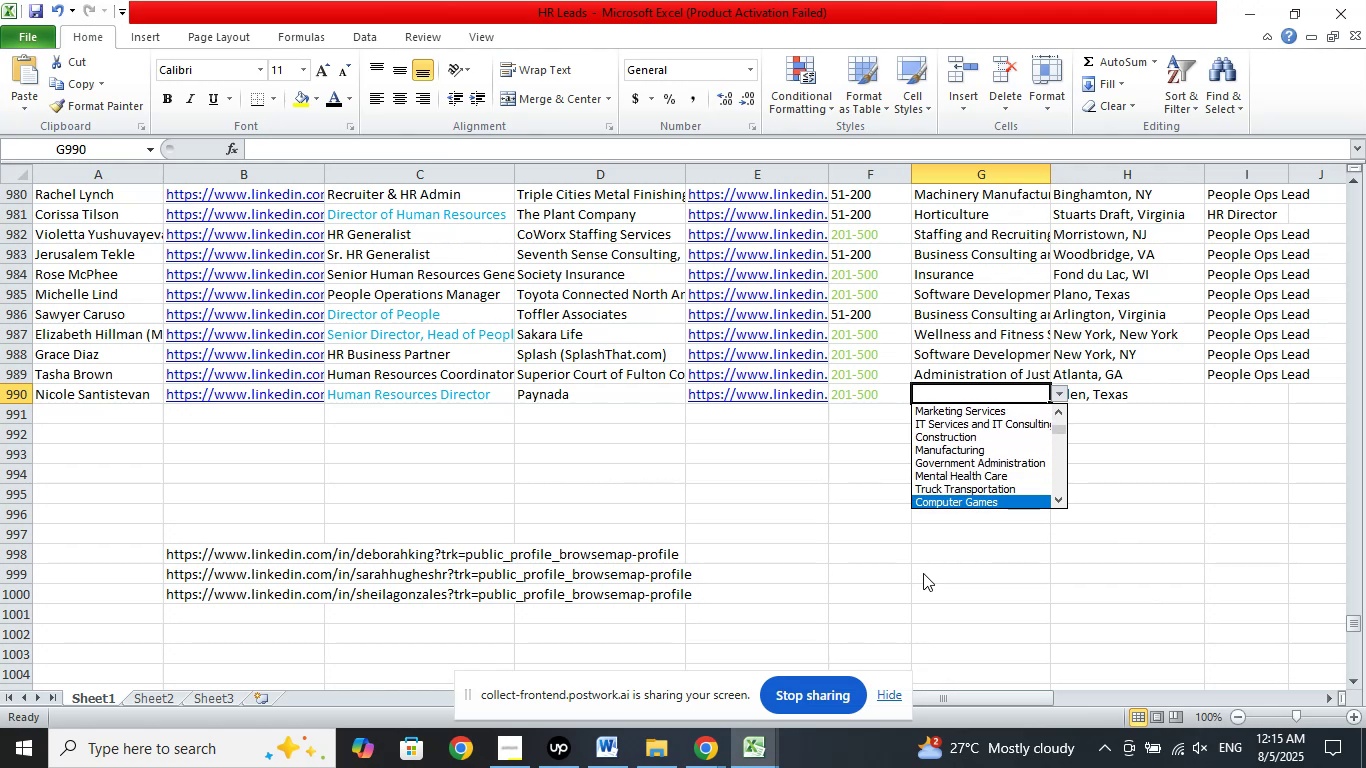 
key(ArrowDown)
 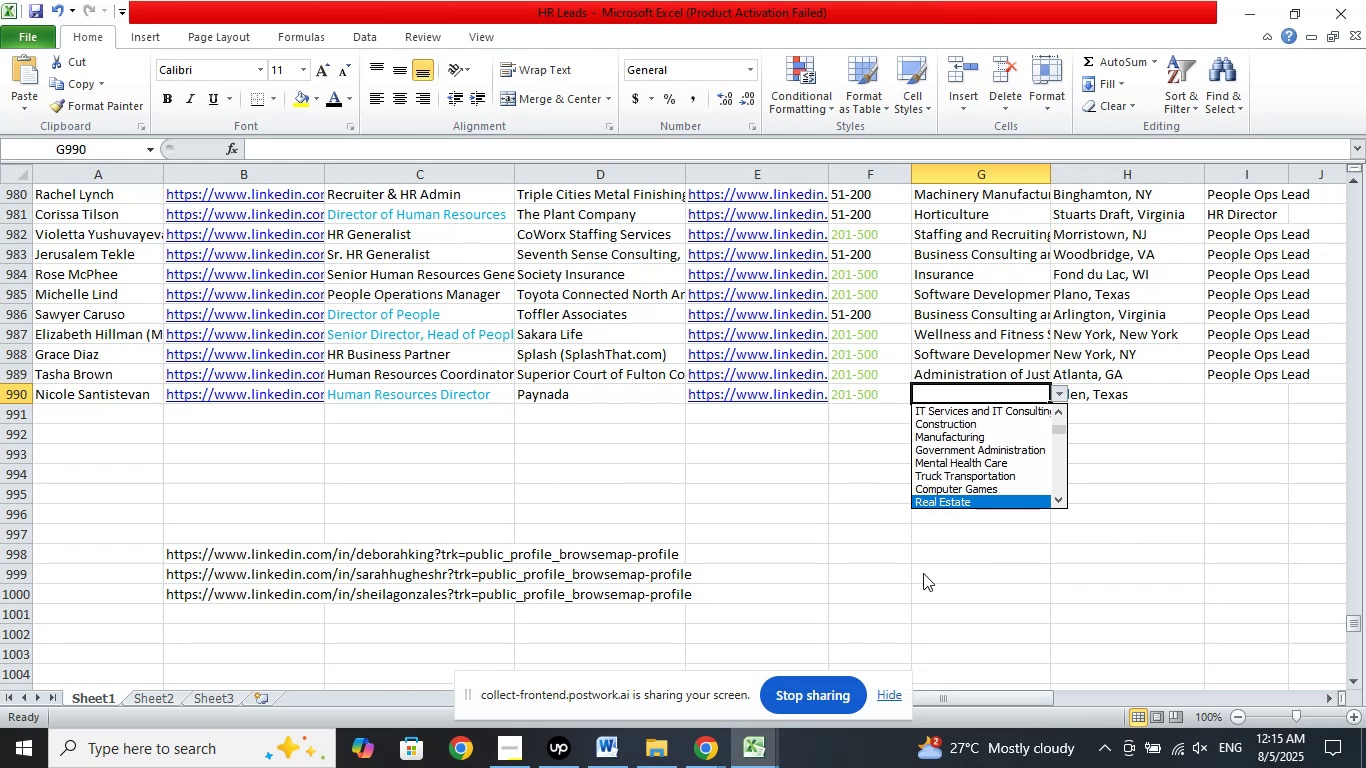 
key(ArrowDown)
 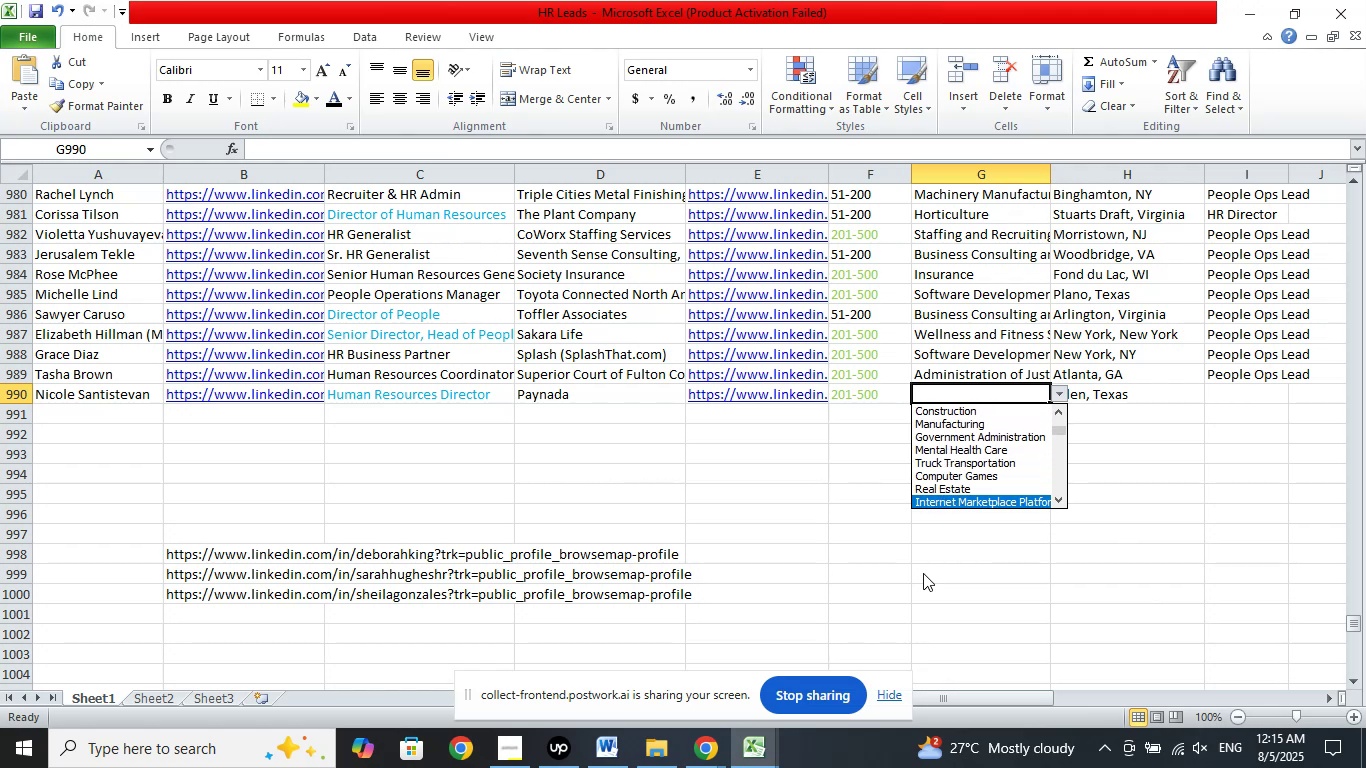 
key(ArrowDown)
 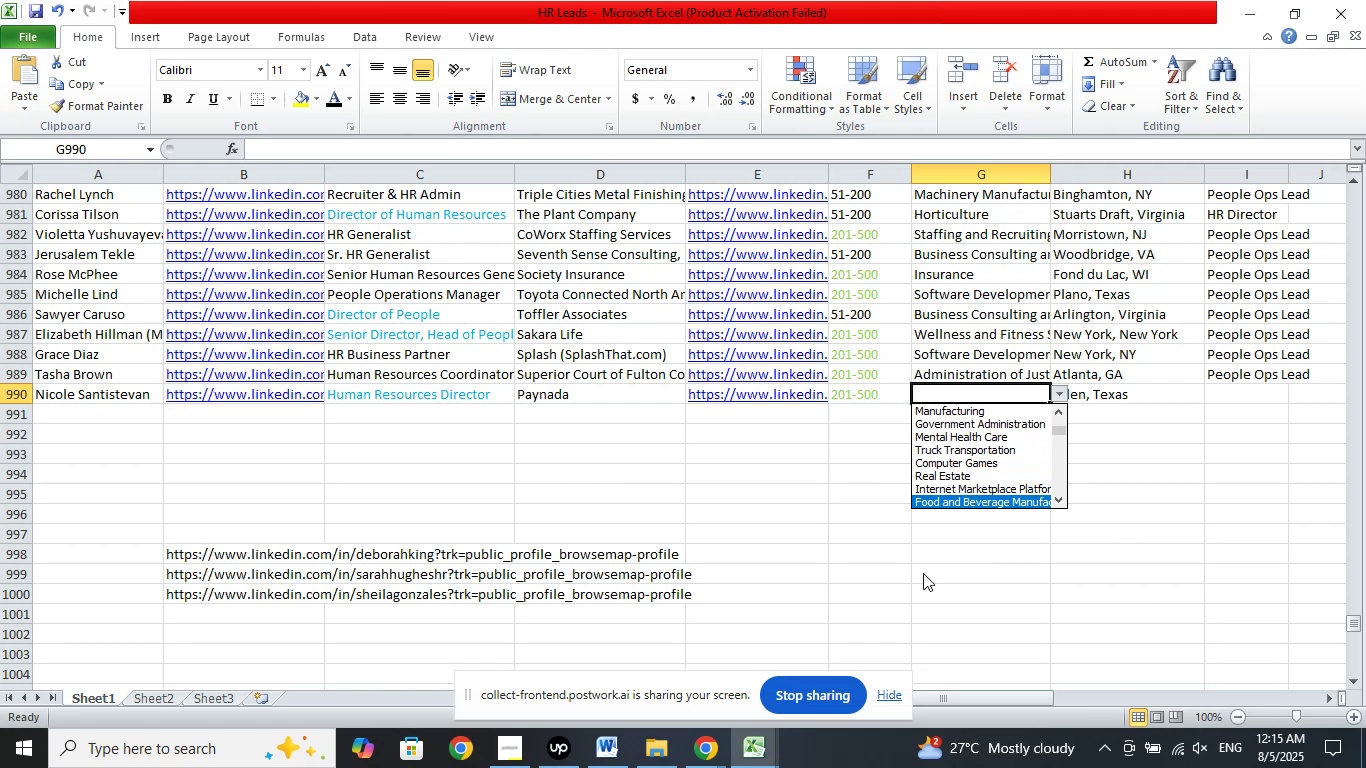 
key(ArrowDown)
 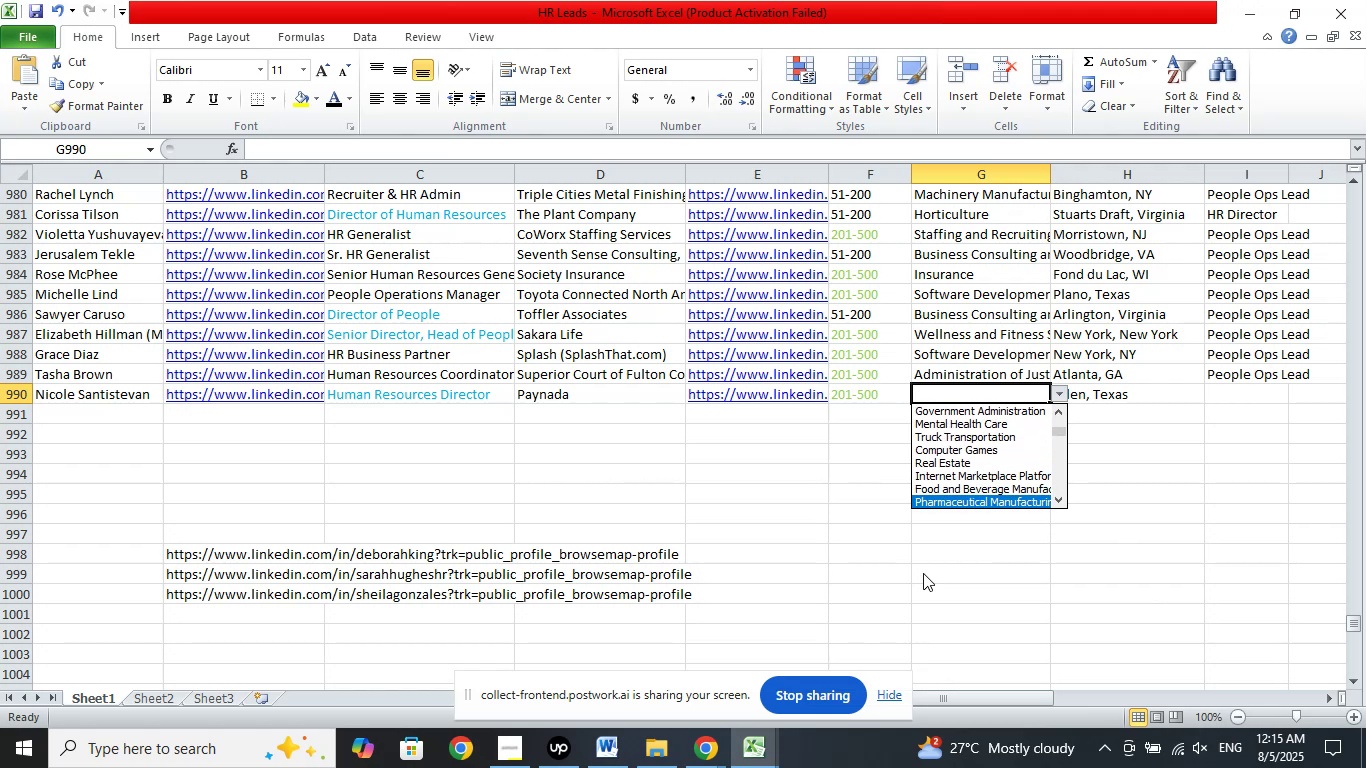 
key(ArrowDown)
 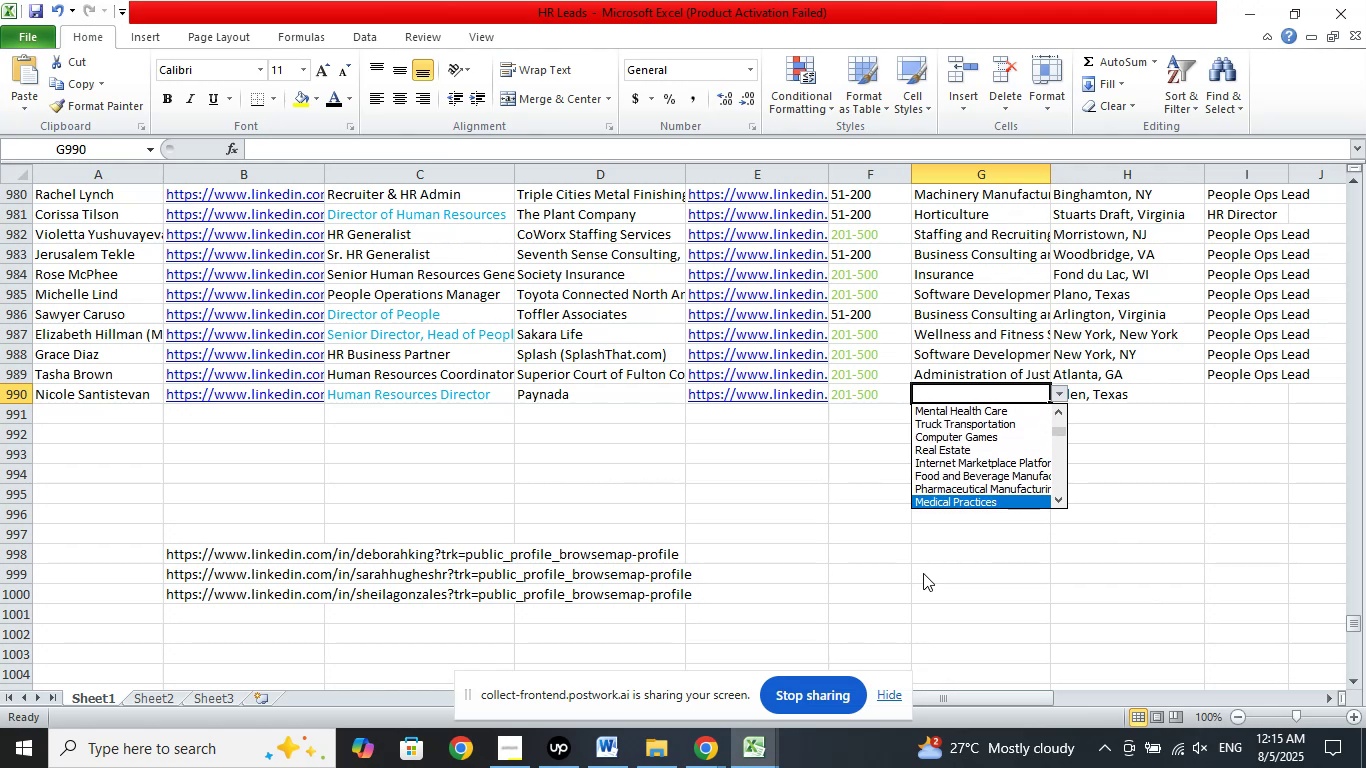 
key(ArrowDown)
 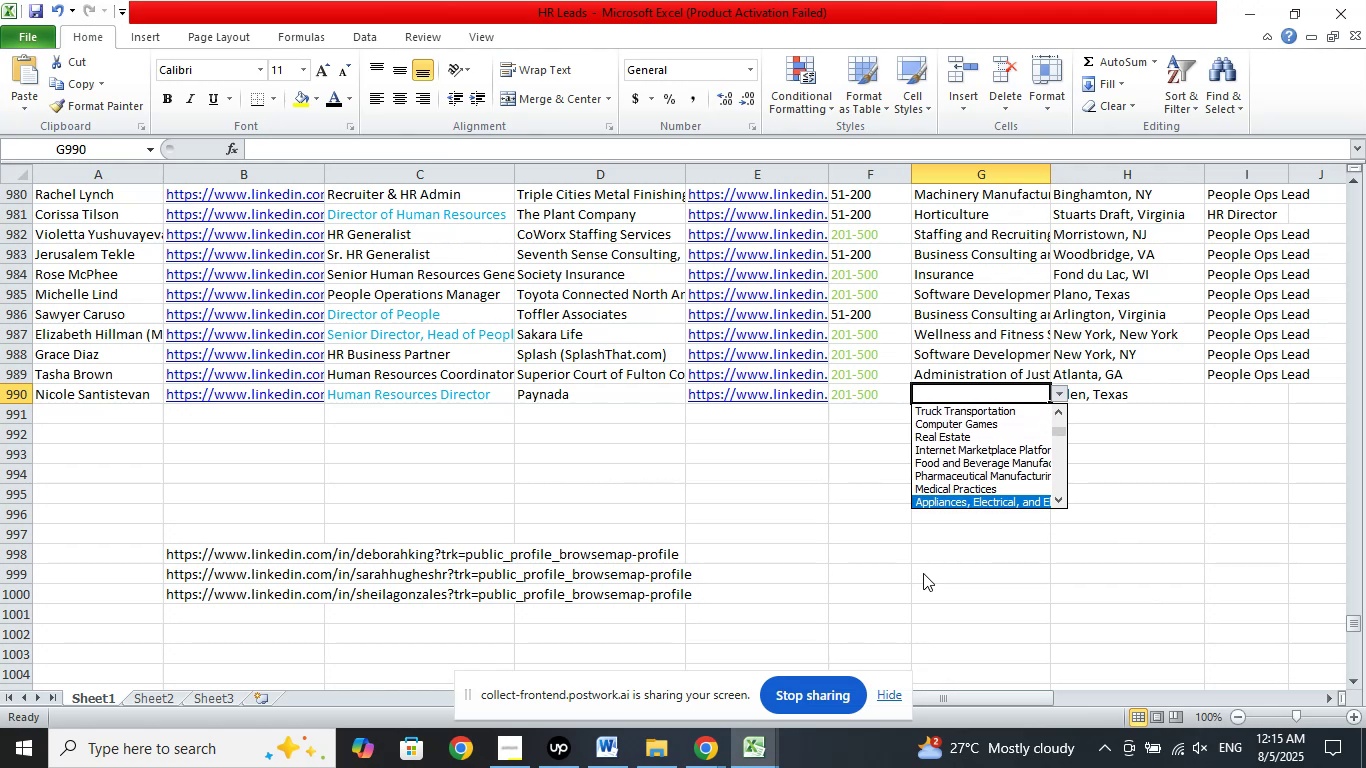 
key(ArrowDown)
 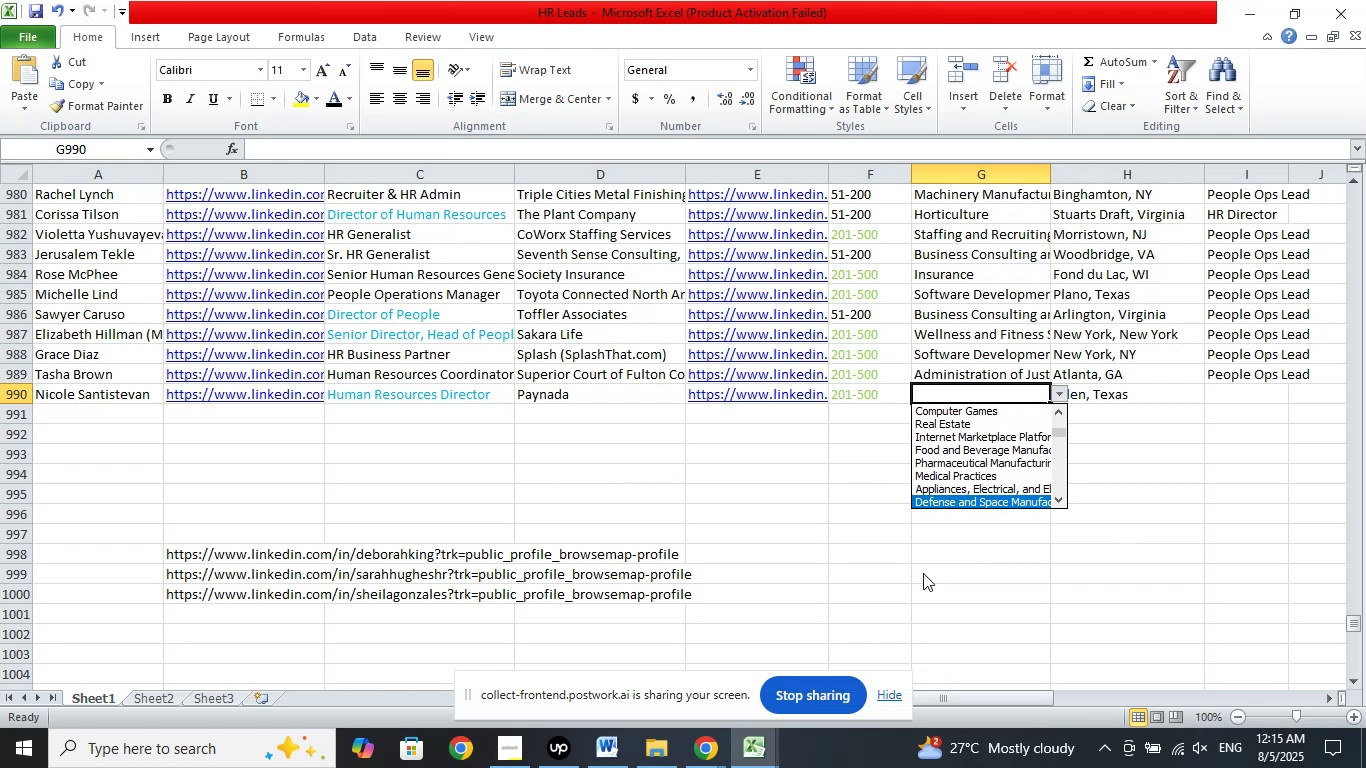 
key(ArrowDown)
 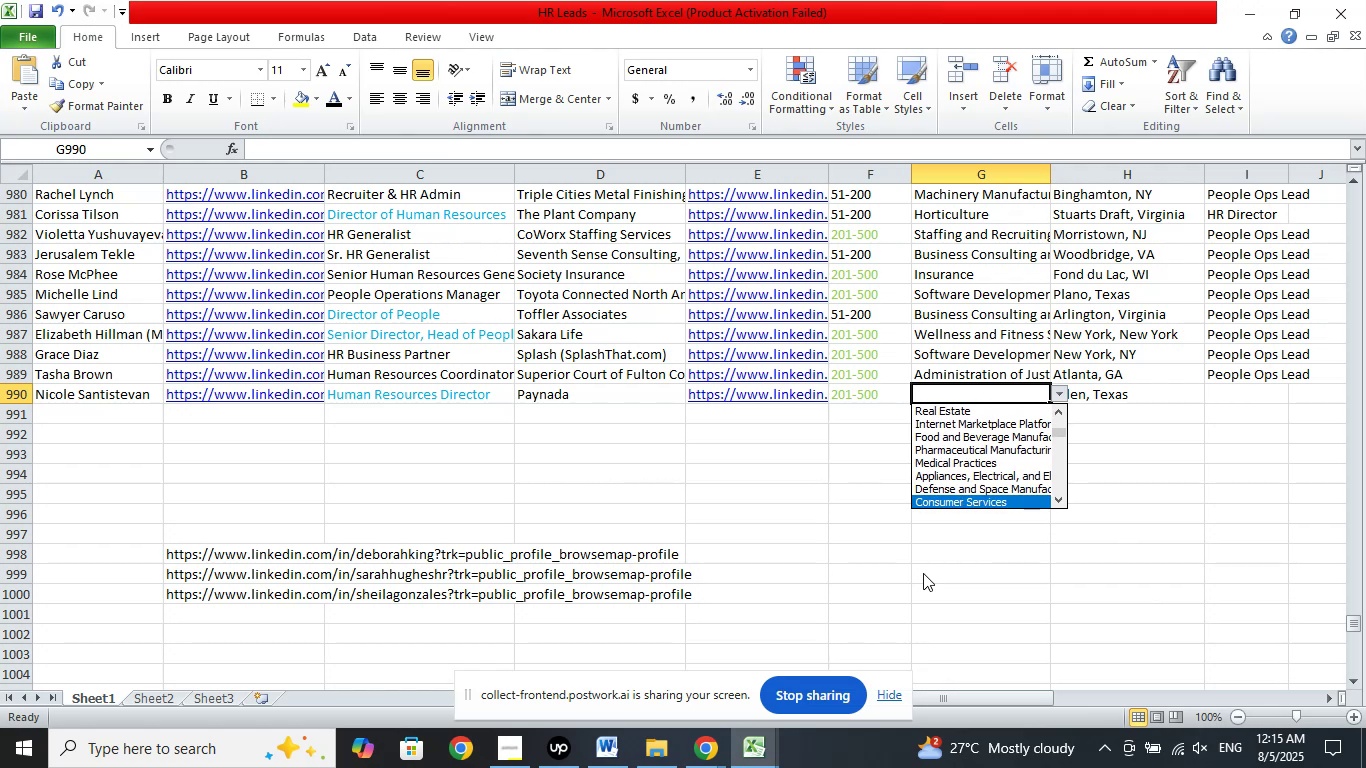 
key(ArrowDown)
 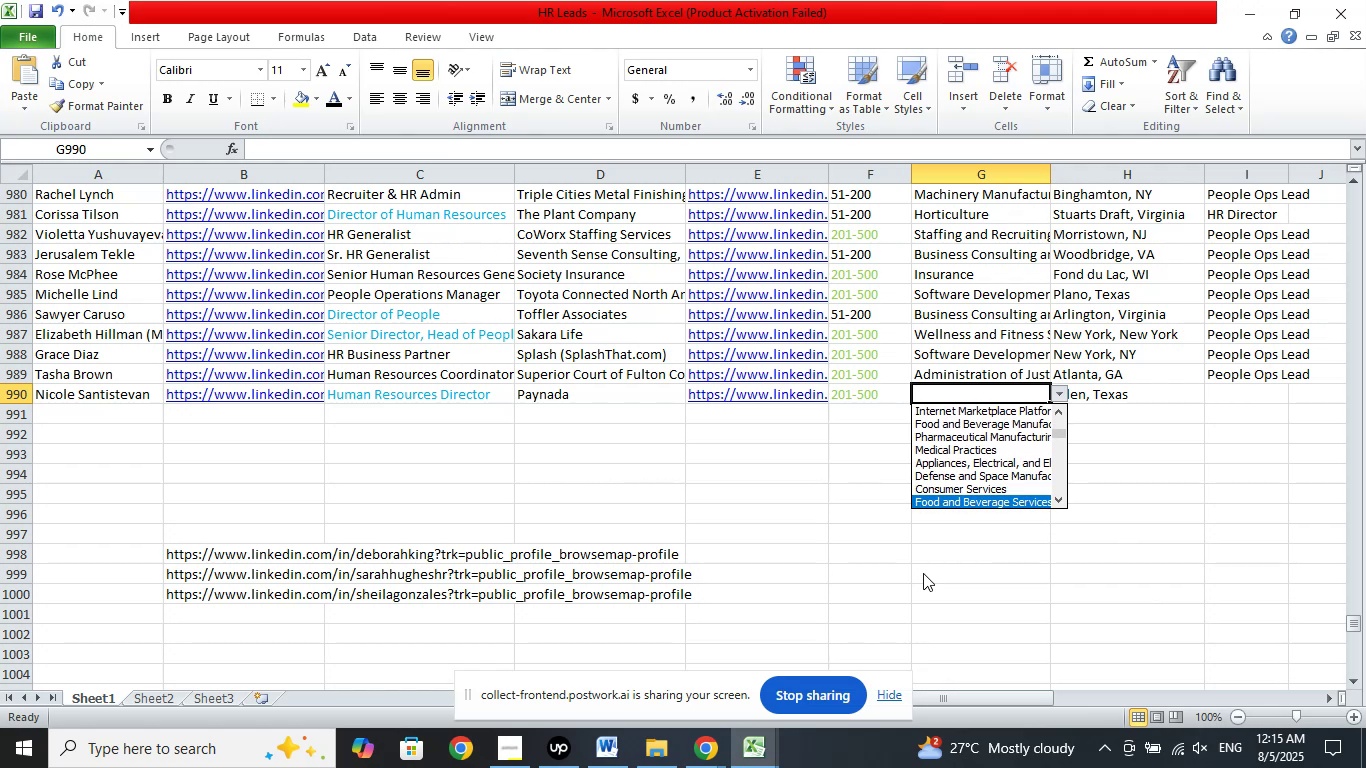 
key(ArrowDown)
 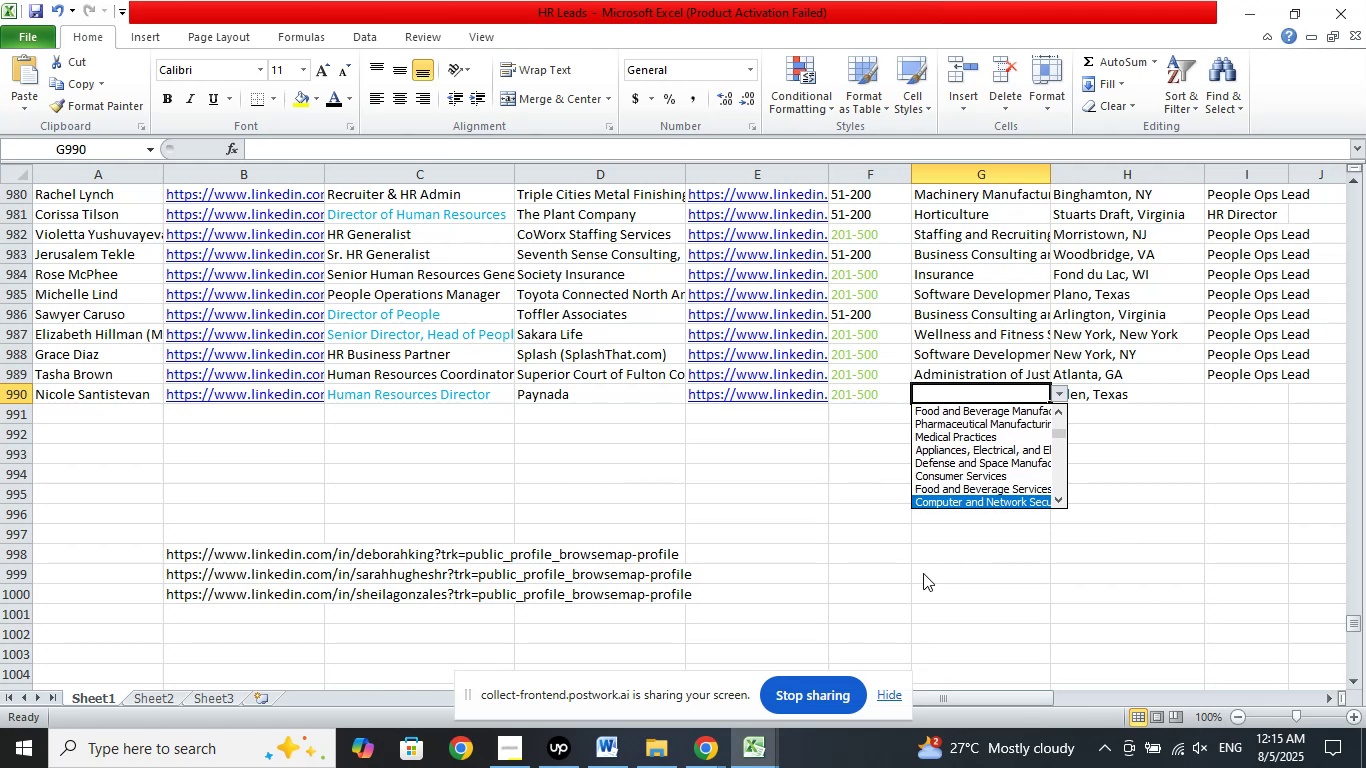 
key(ArrowDown)
 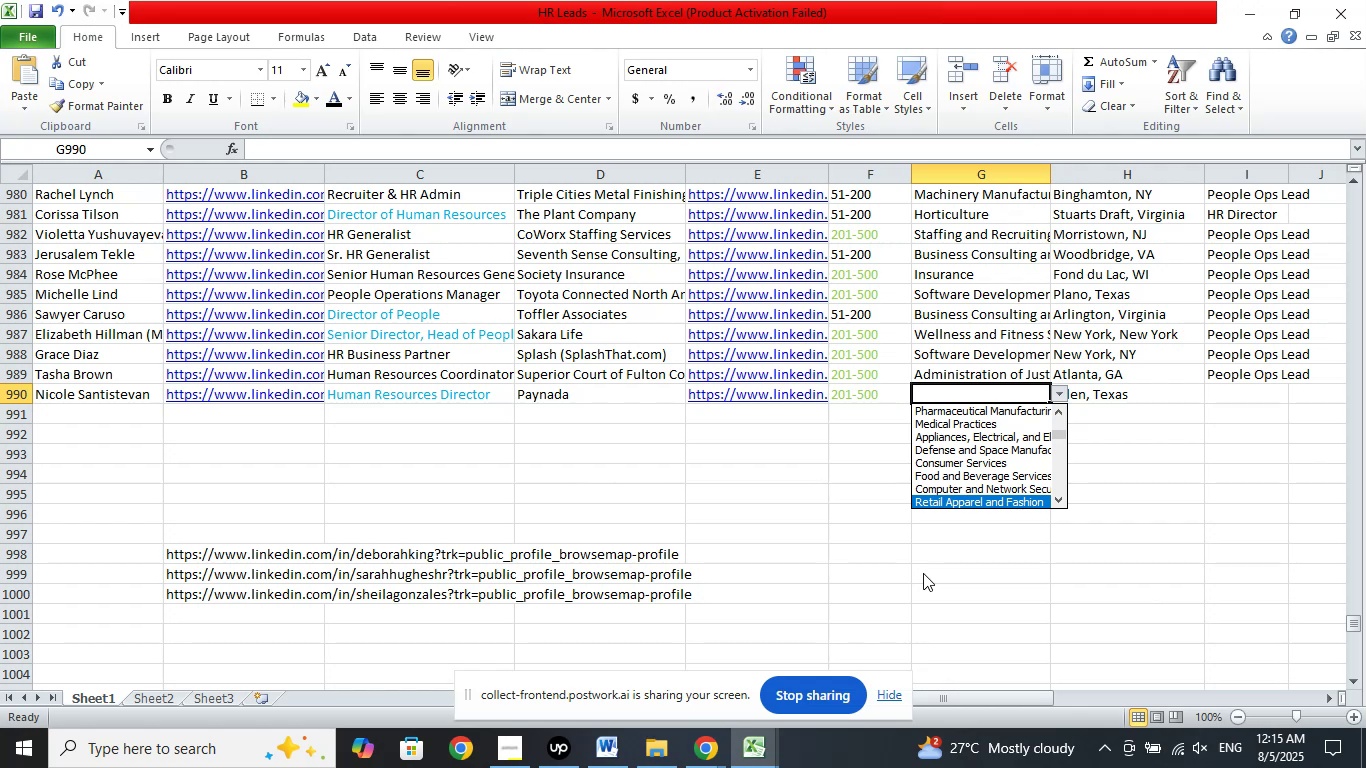 
key(ArrowDown)
 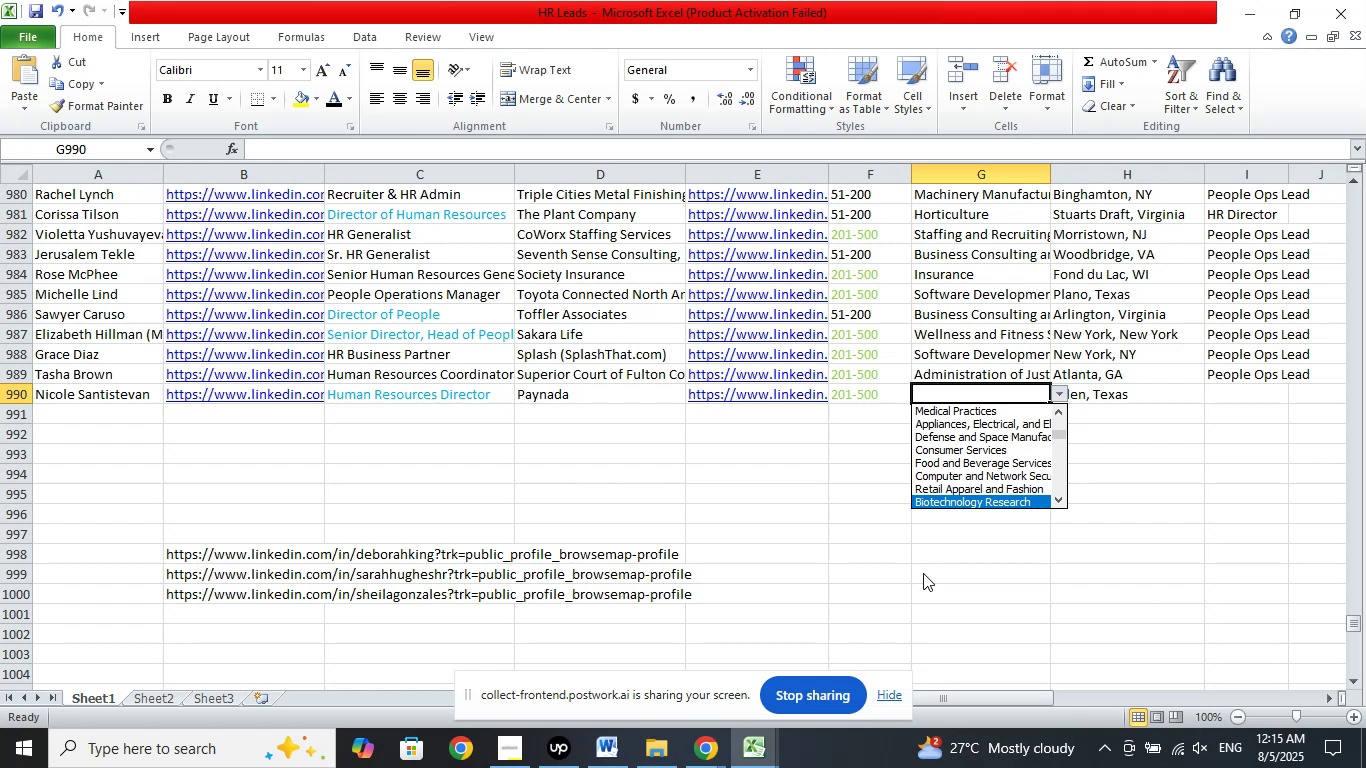 
key(ArrowDown)
 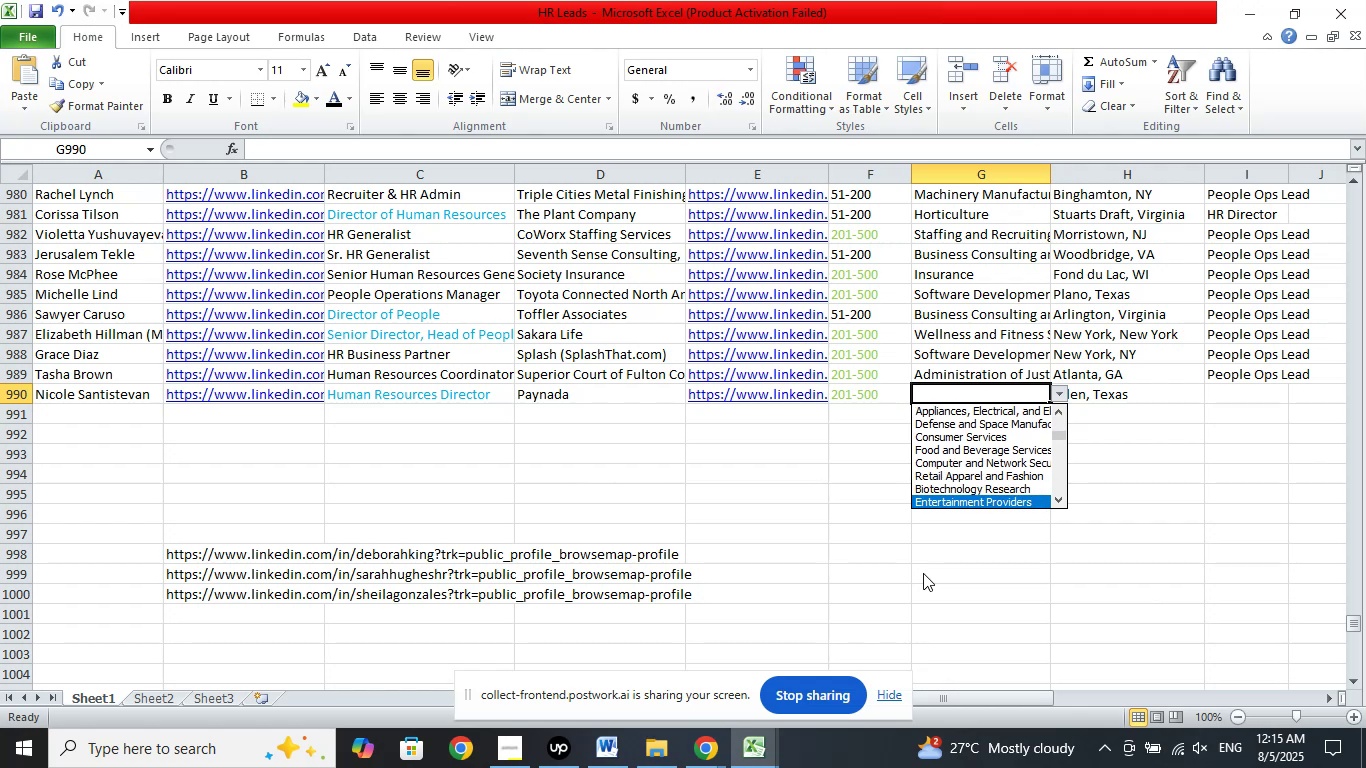 
key(ArrowDown)
 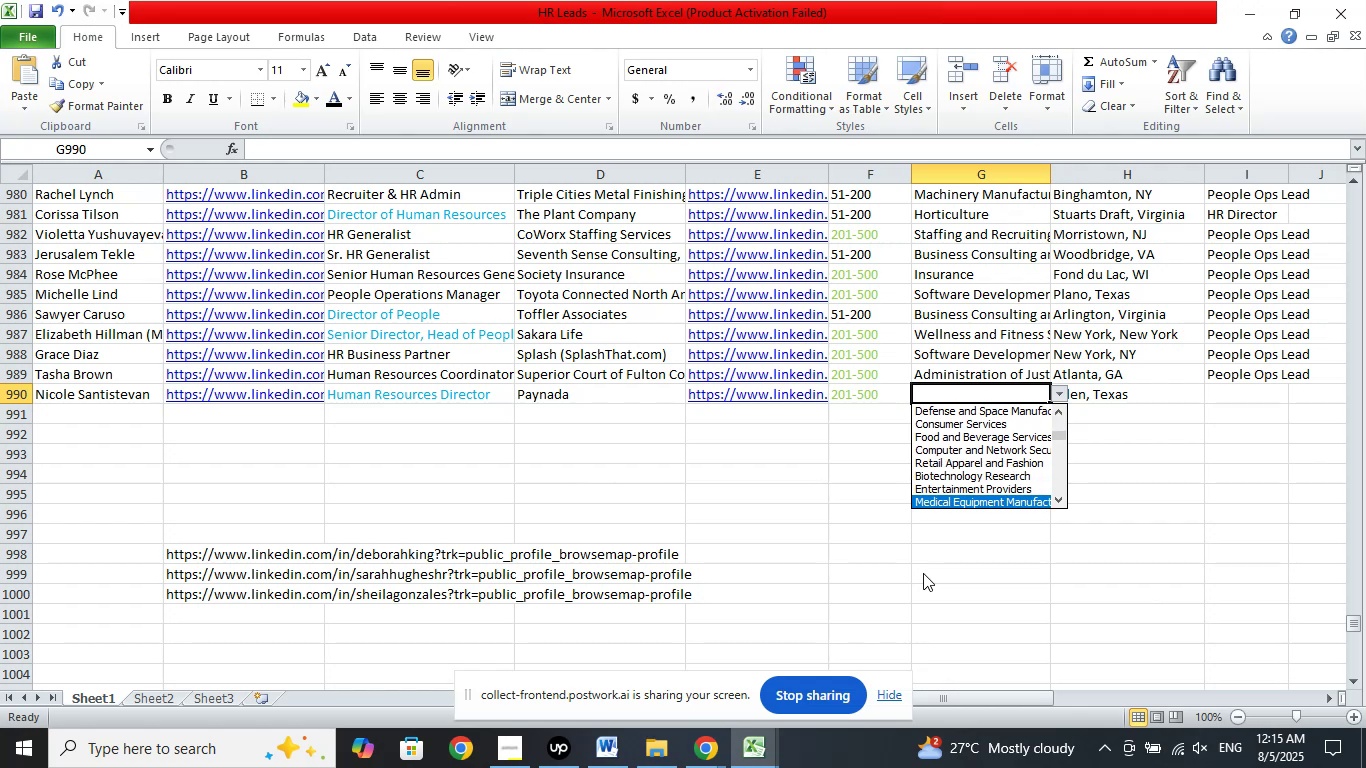 
key(ArrowDown)
 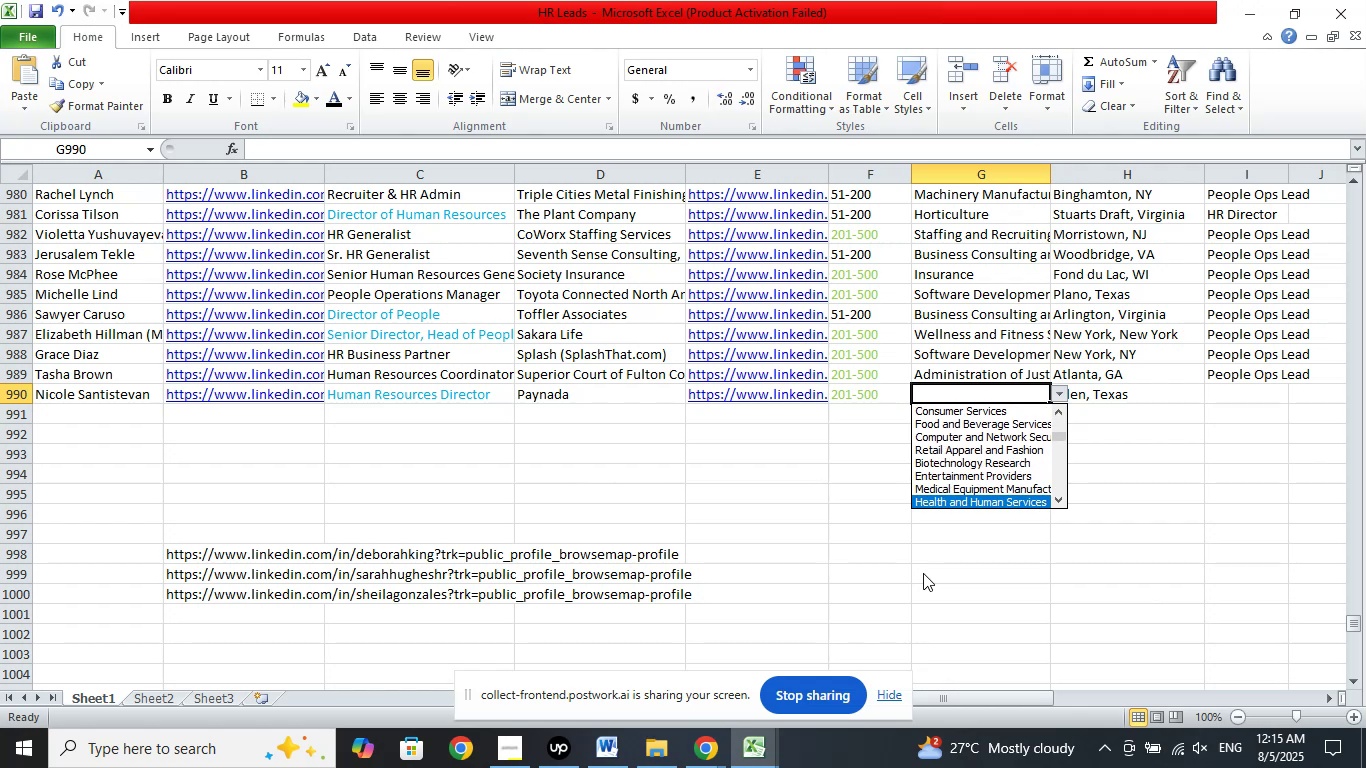 
key(ArrowDown)
 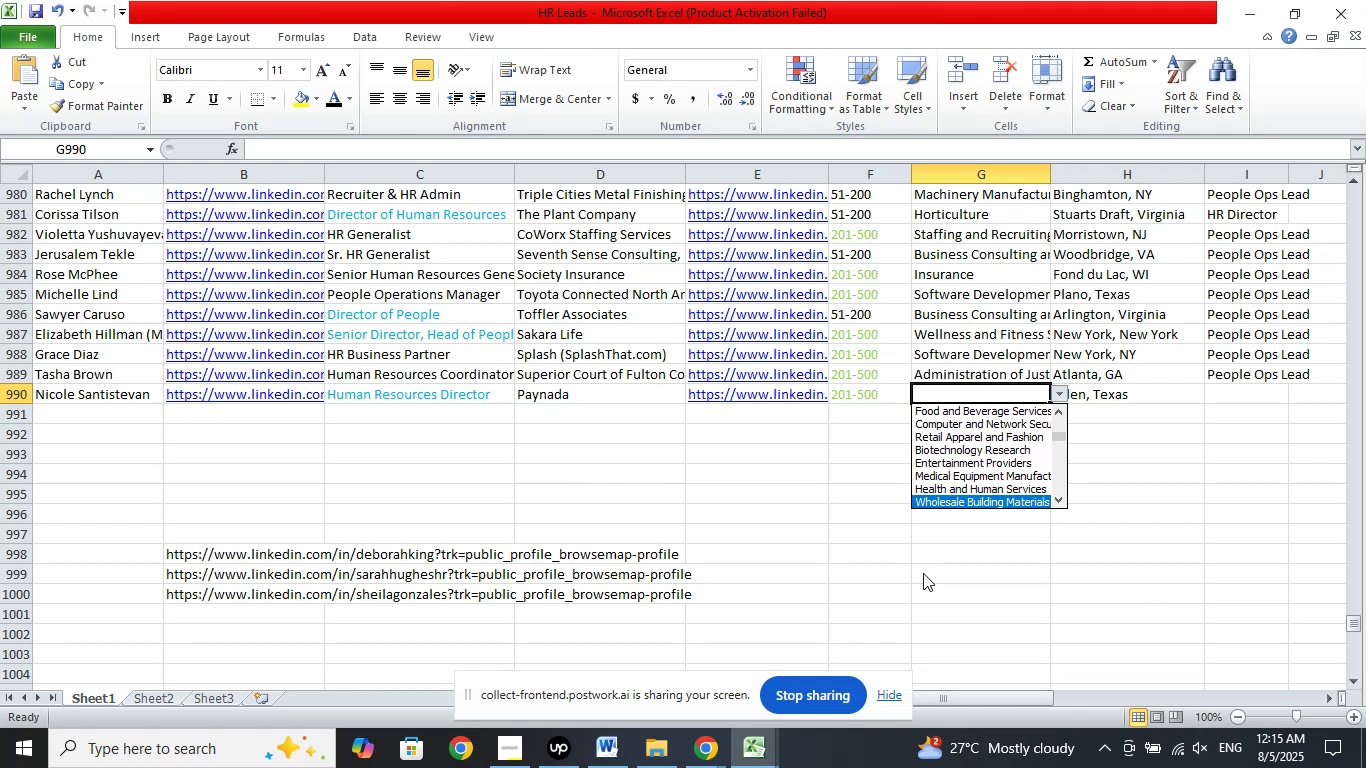 
key(ArrowDown)
 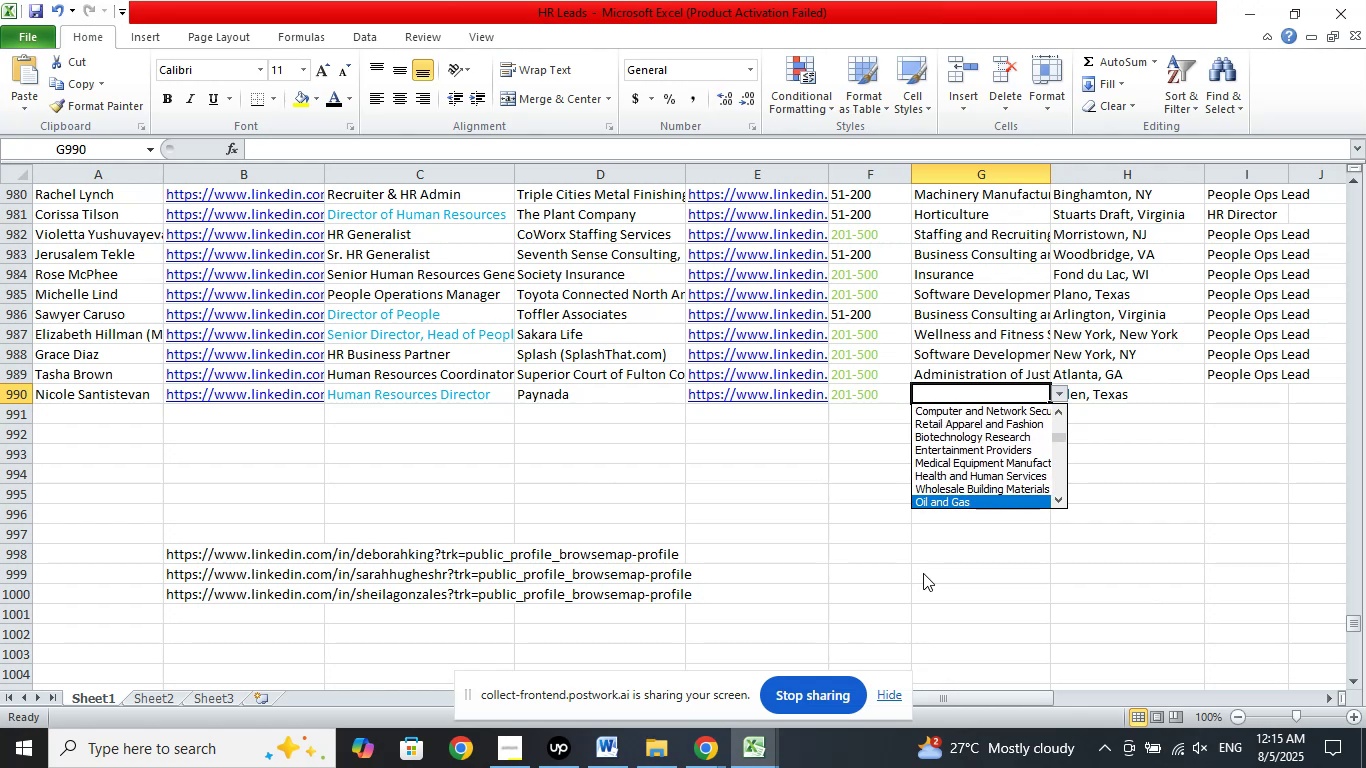 
key(ArrowDown)
 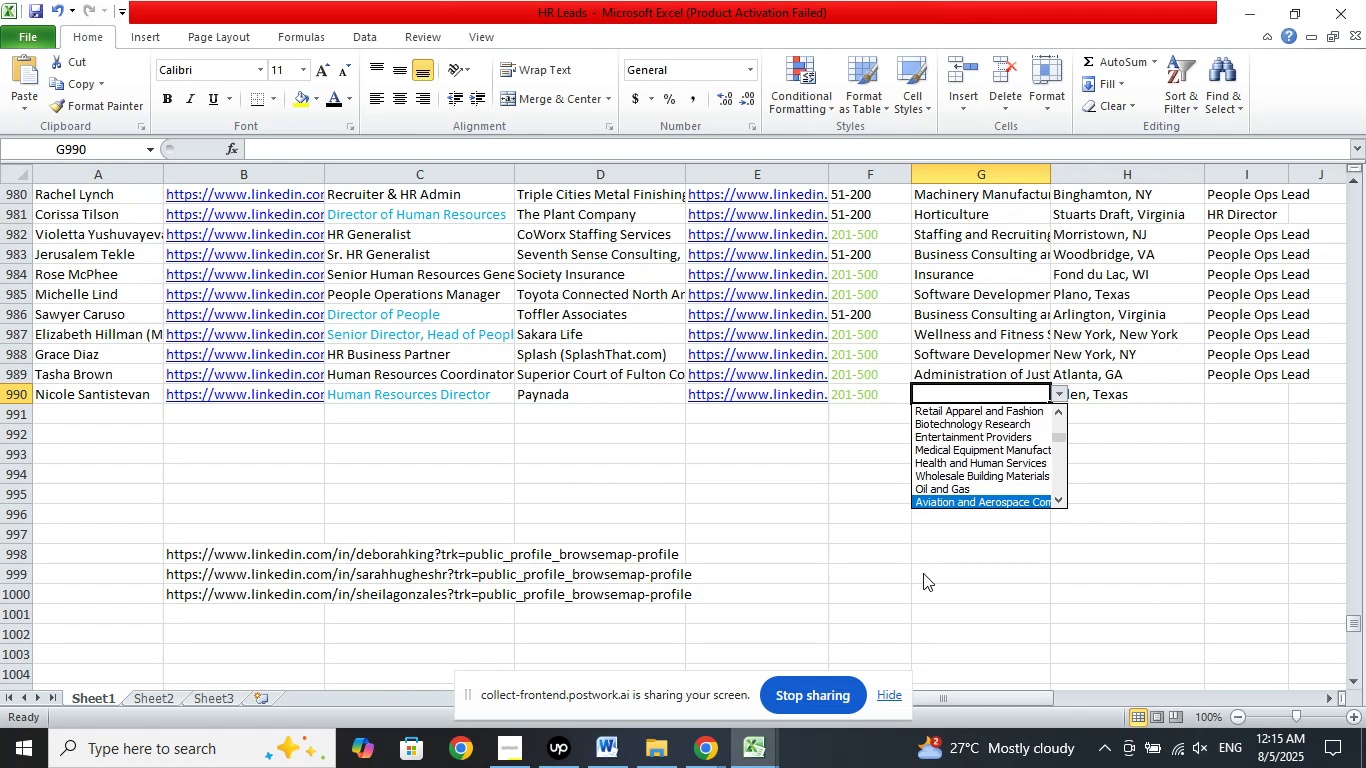 
key(ArrowDown)
 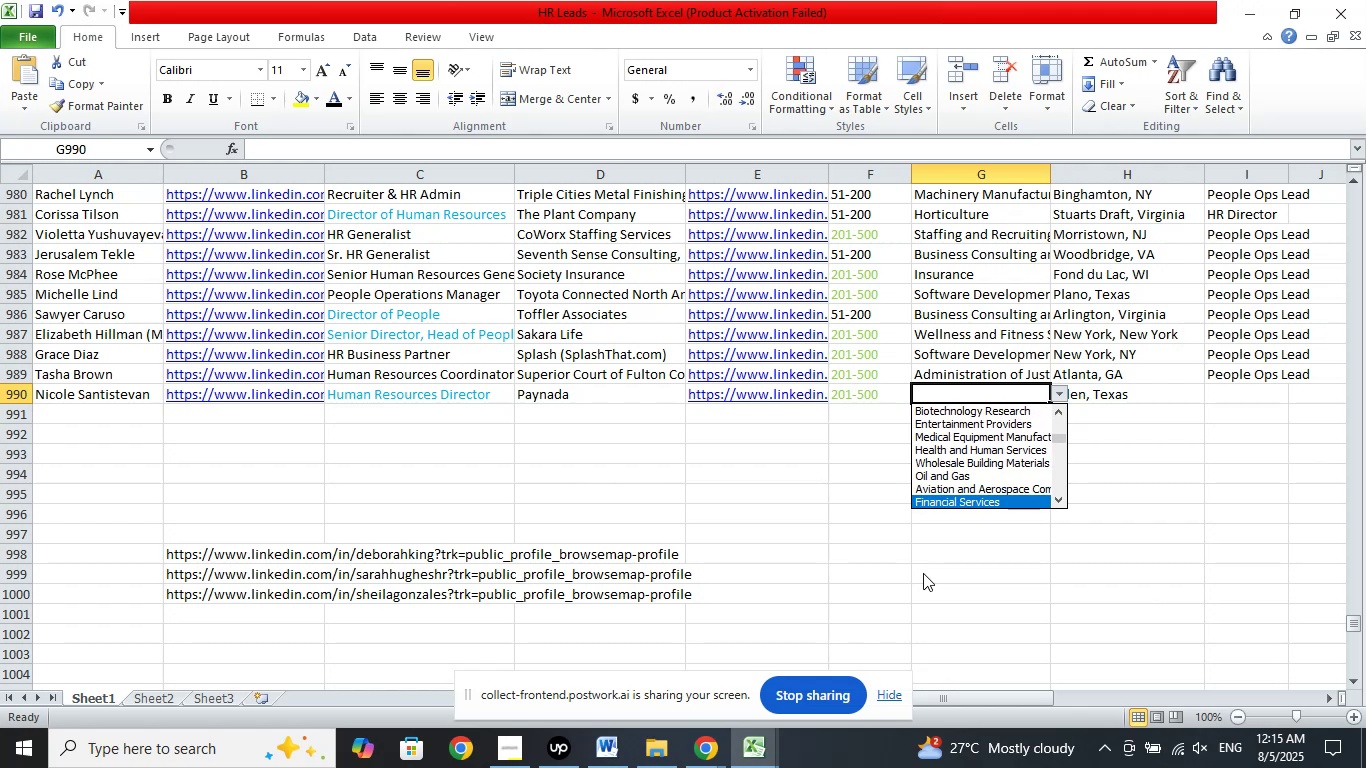 
key(ArrowDown)
 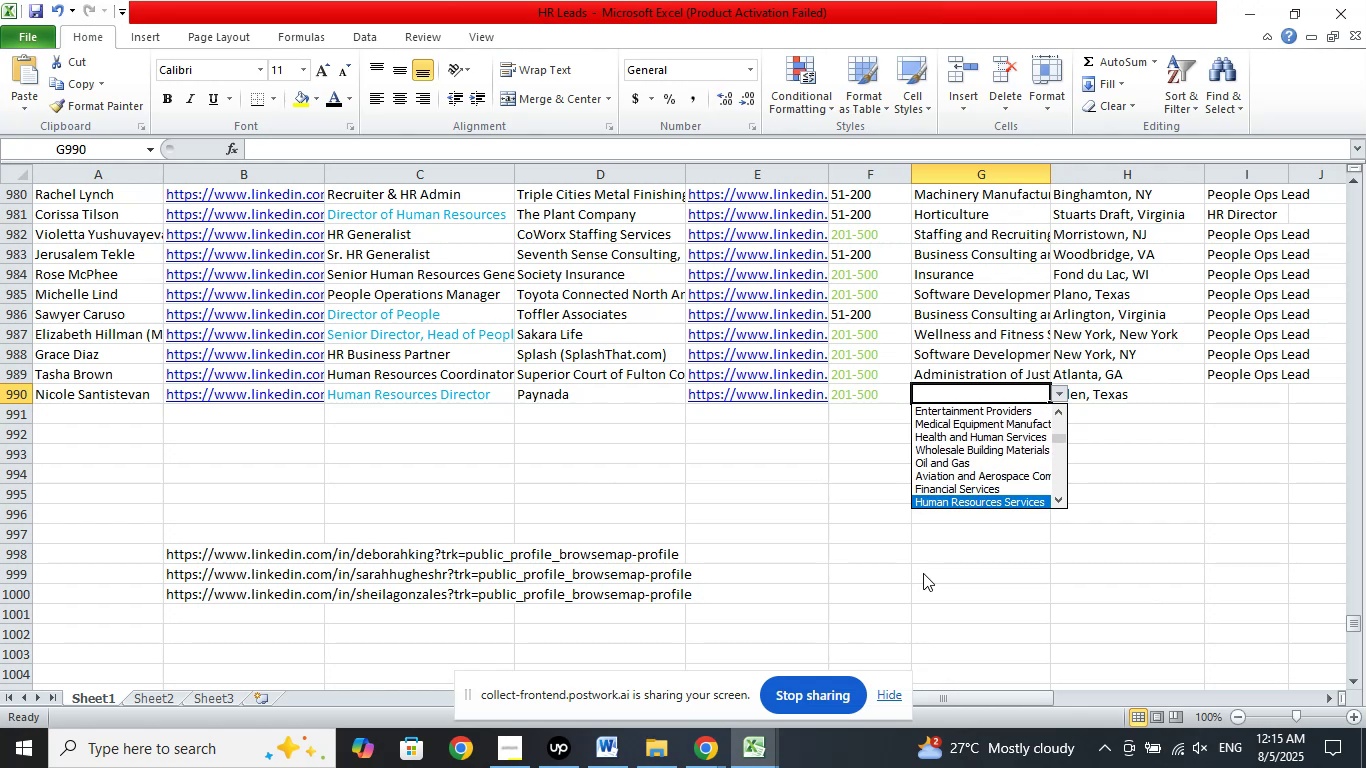 
key(ArrowUp)
 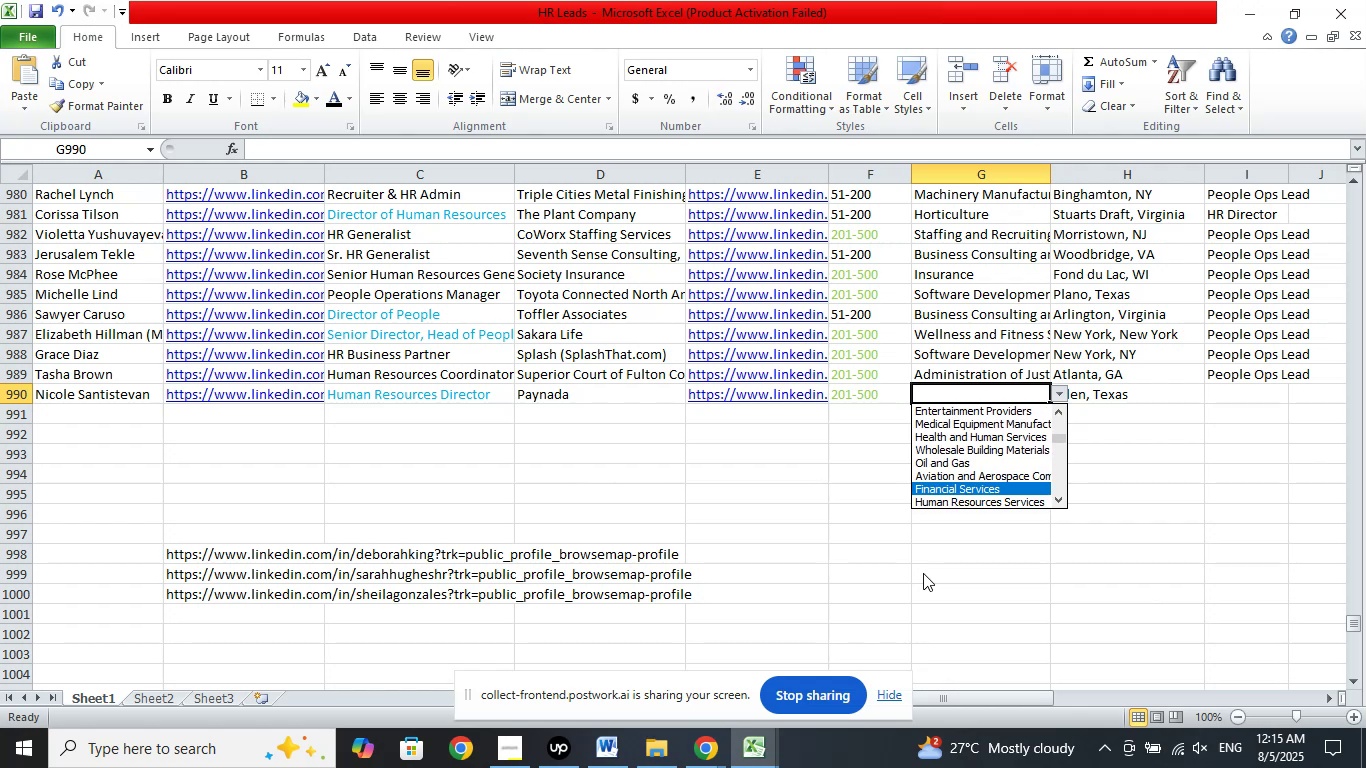 
key(Enter)
 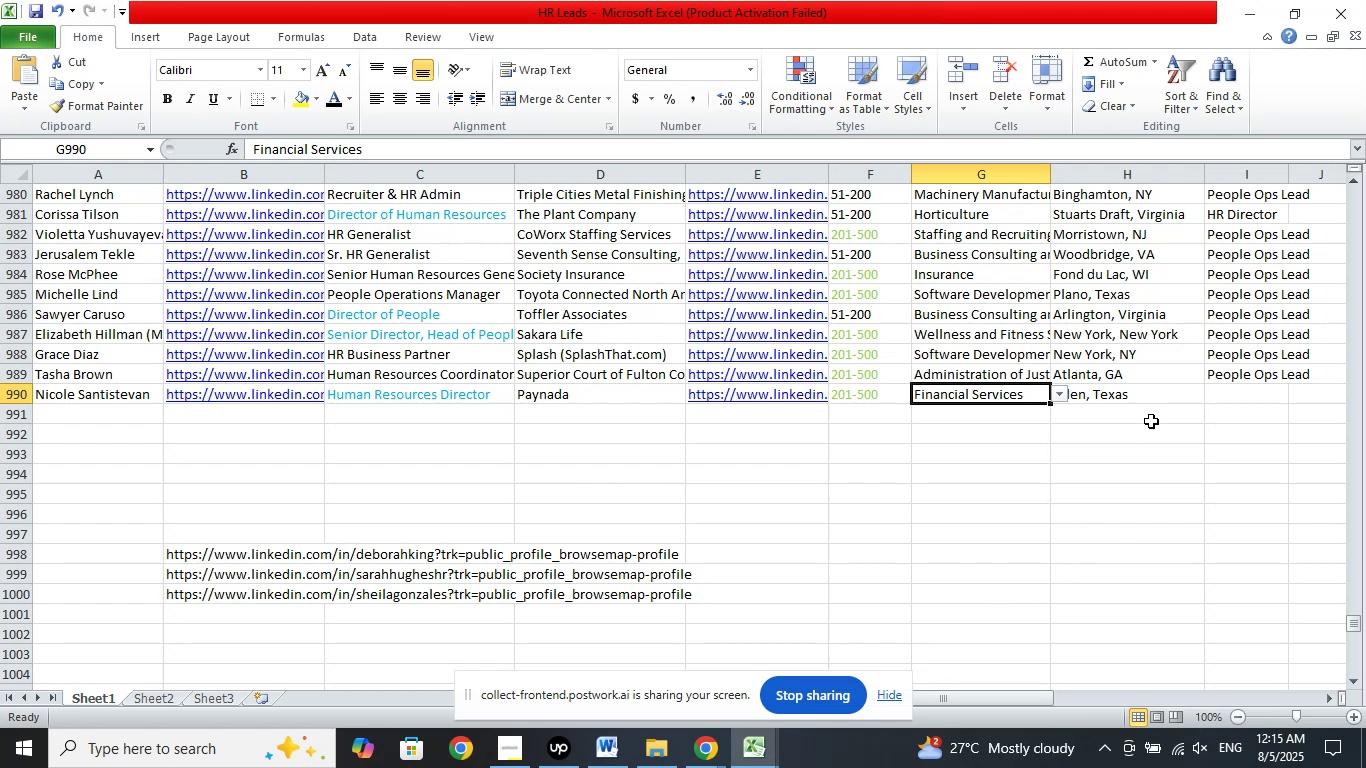 
left_click([1224, 388])
 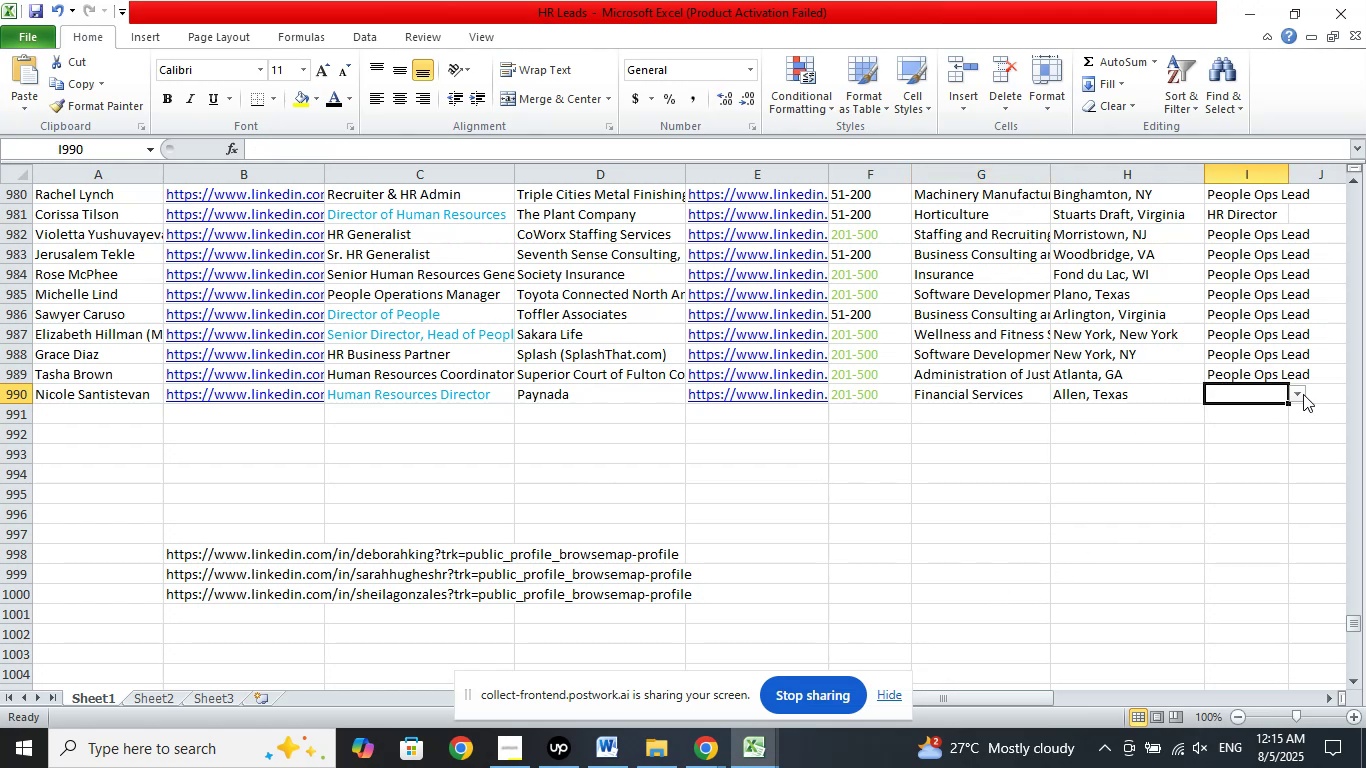 
left_click([1299, 394])
 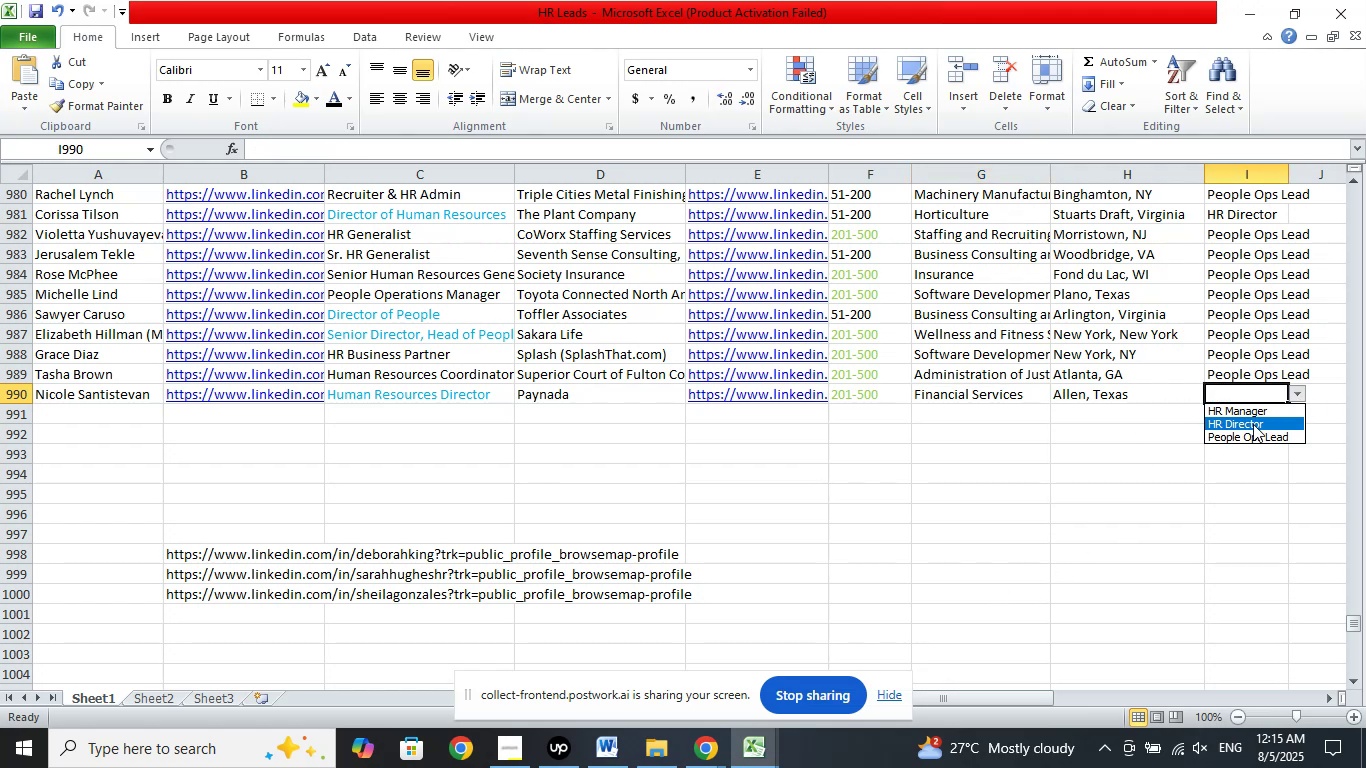 
left_click([1253, 424])
 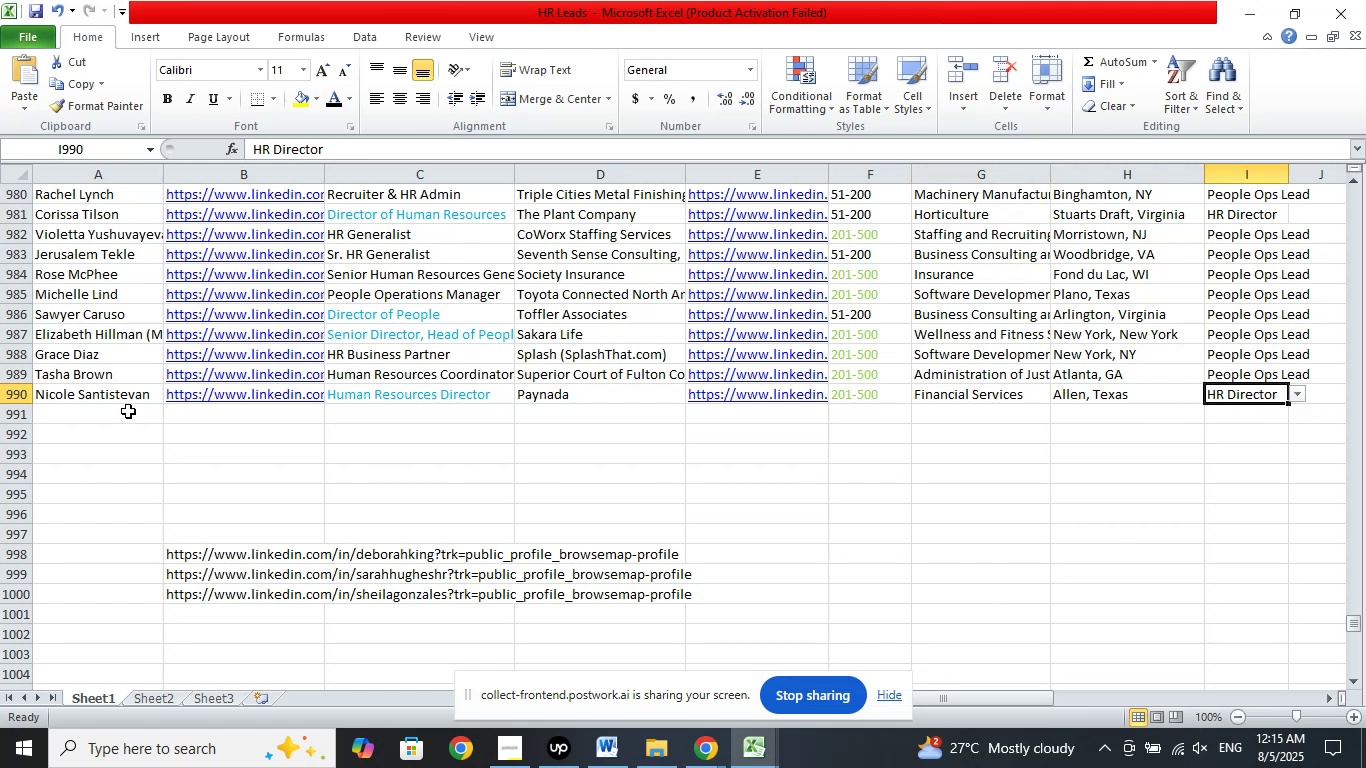 
left_click([125, 414])
 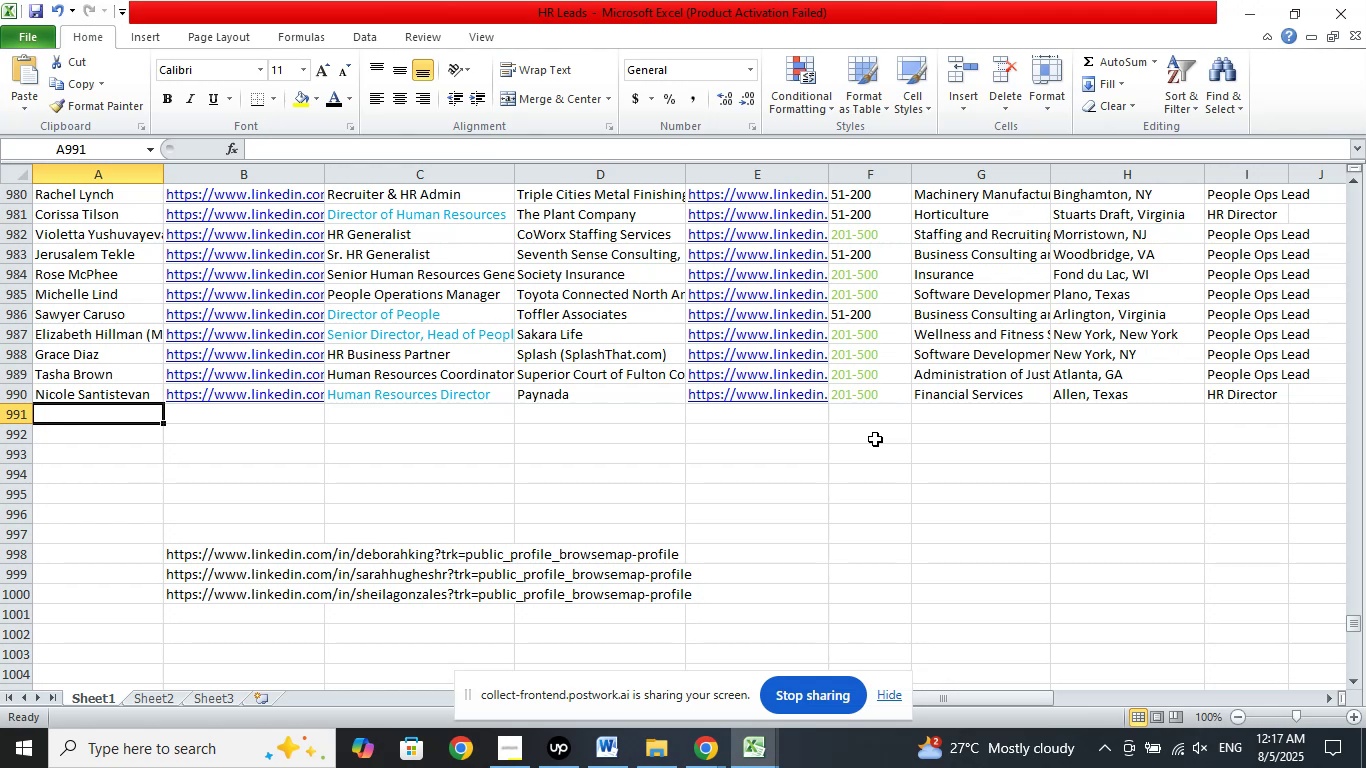 
wait(71.74)
 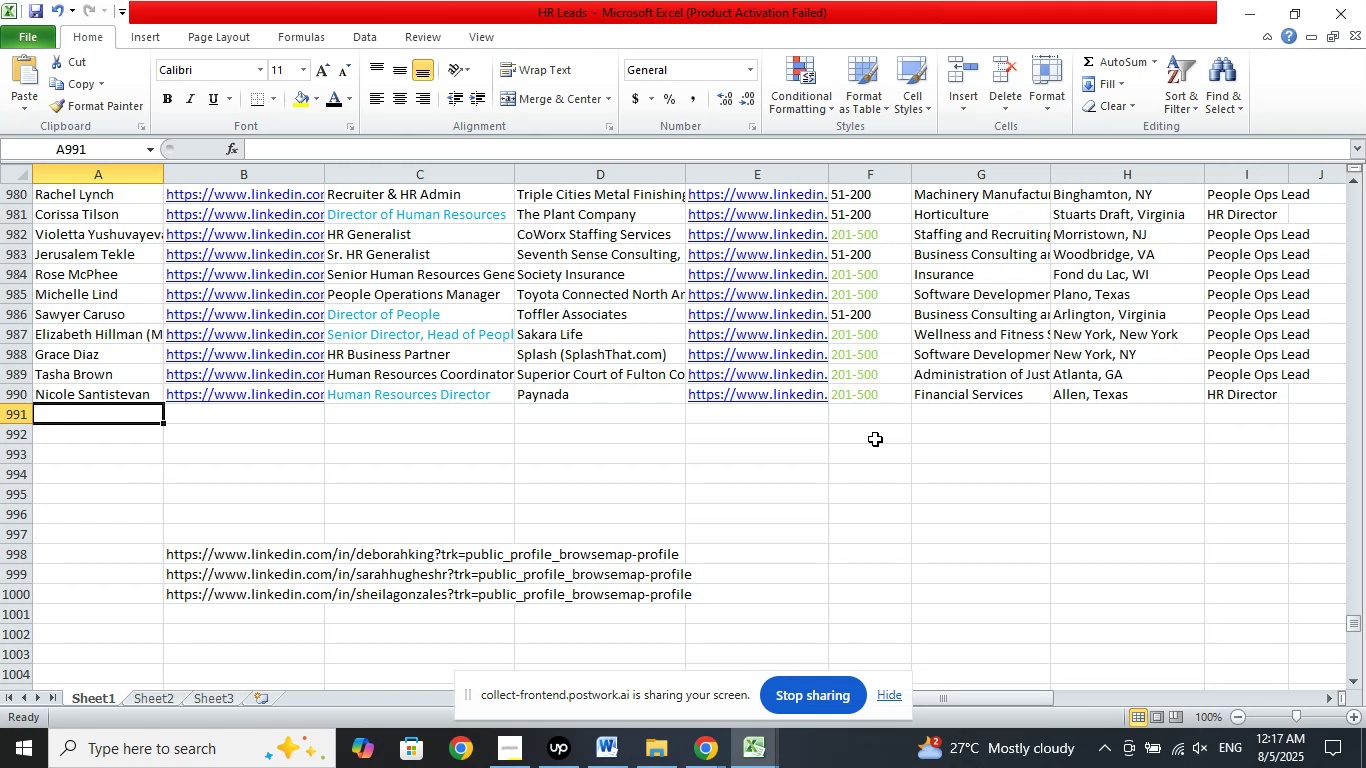 
left_click([28, 6])
 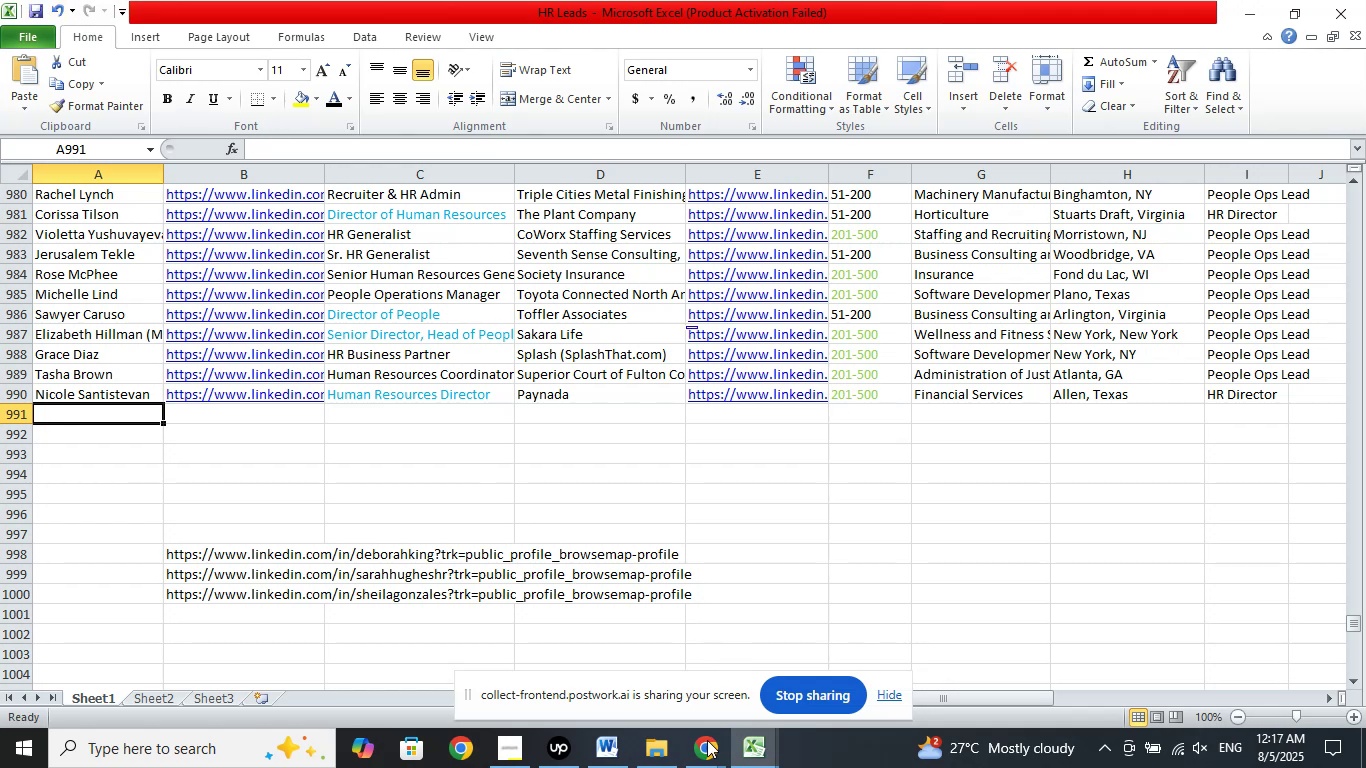 
left_click([697, 759])
 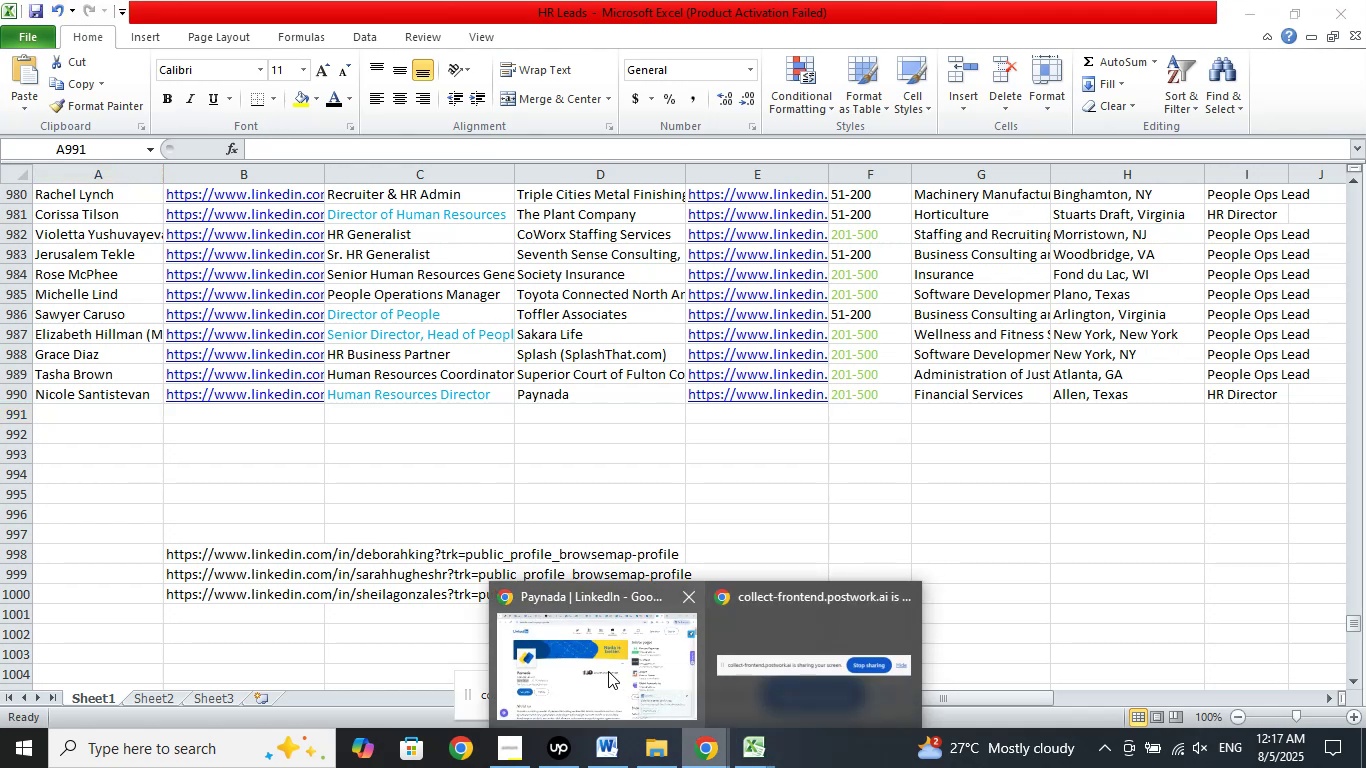 
left_click([608, 671])
 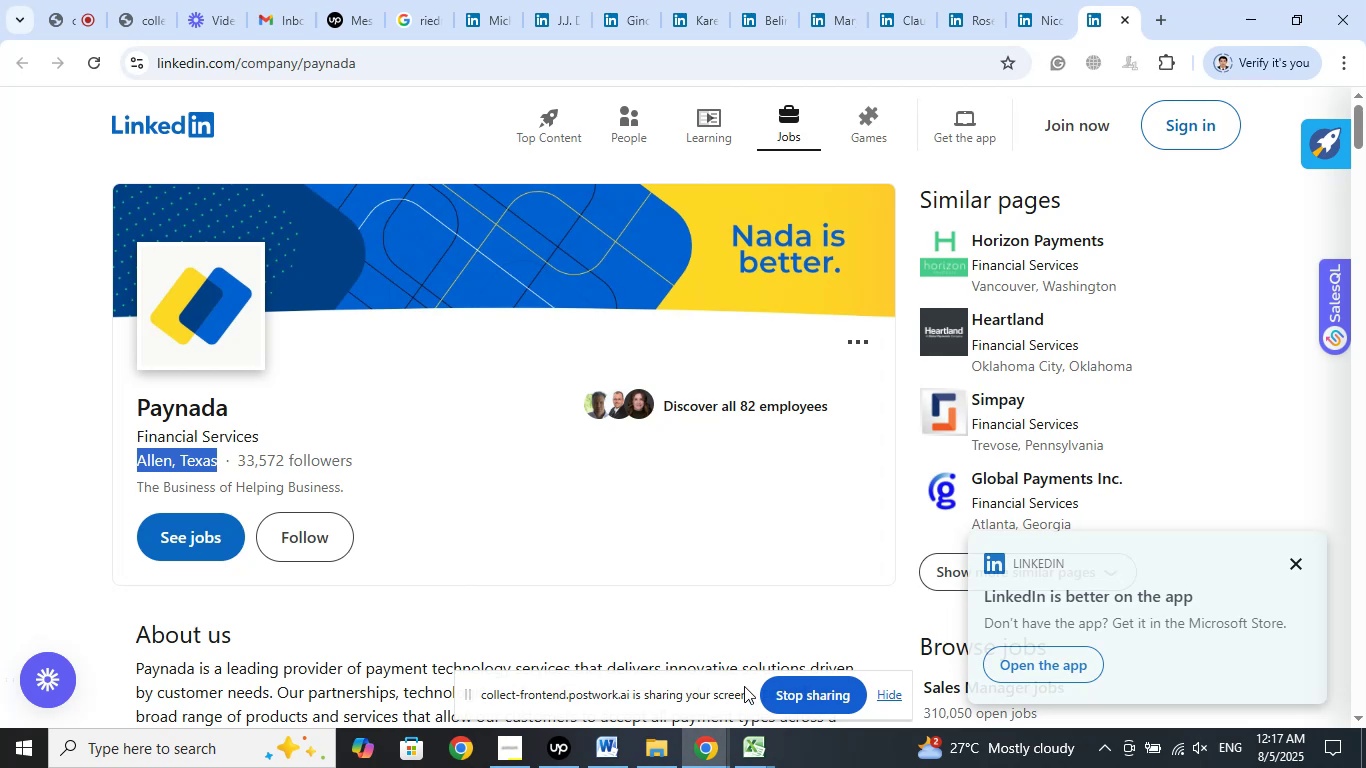 
left_click([763, 748])
 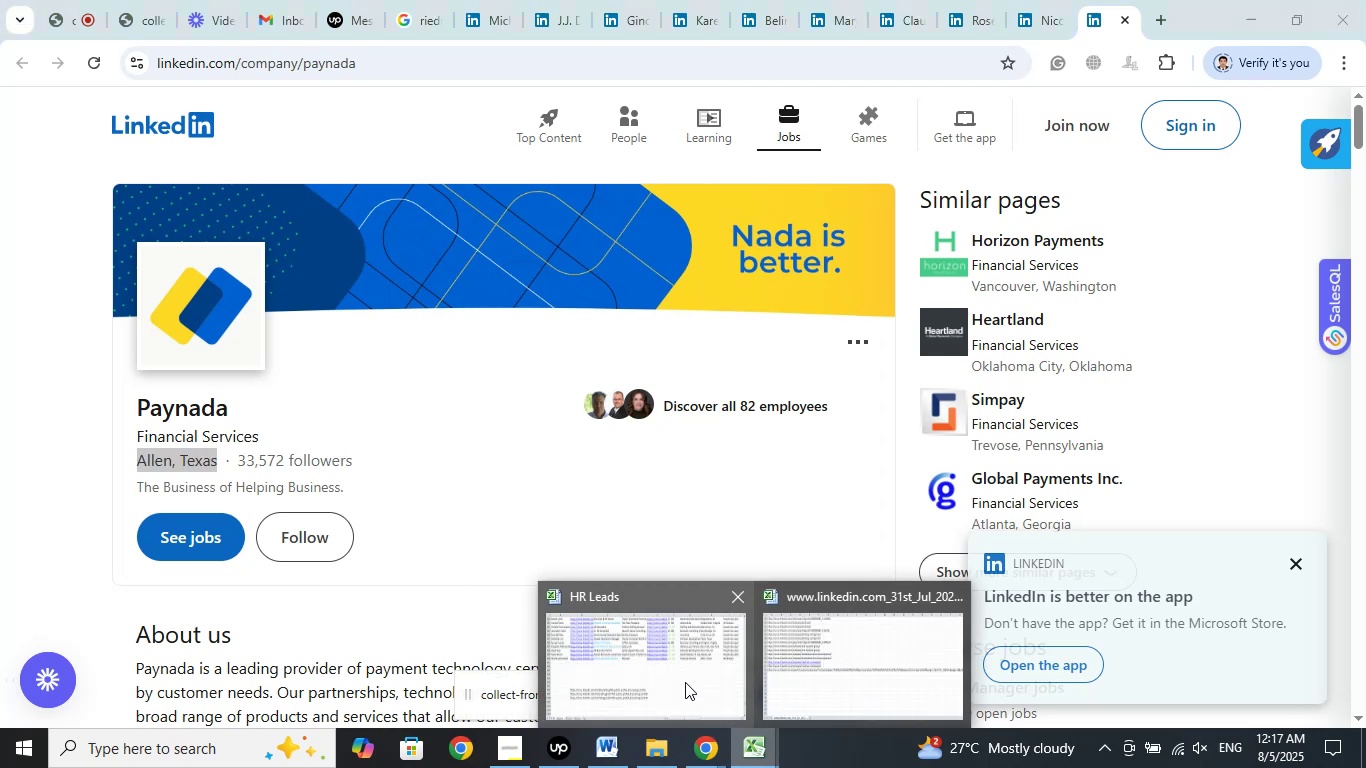 
left_click([685, 682])
 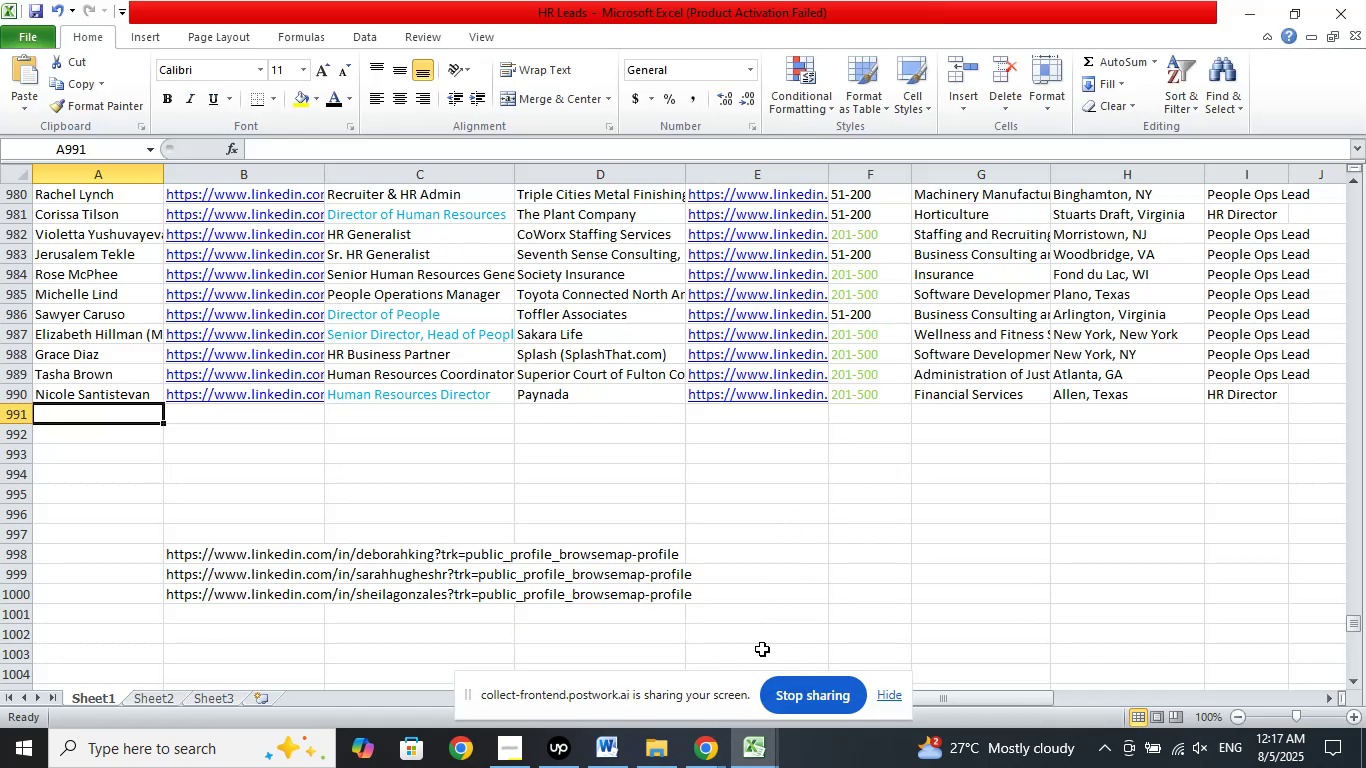 
left_click([705, 737])
 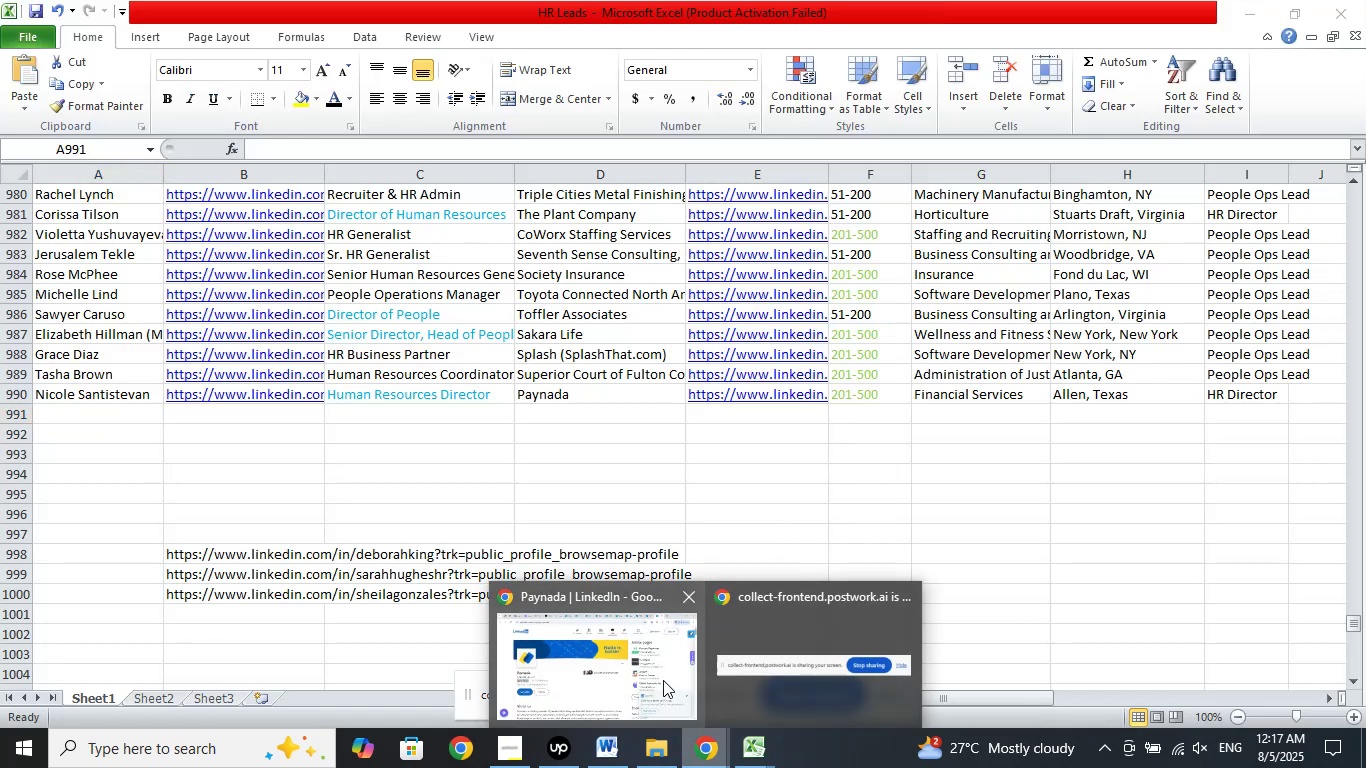 
left_click([663, 680])
 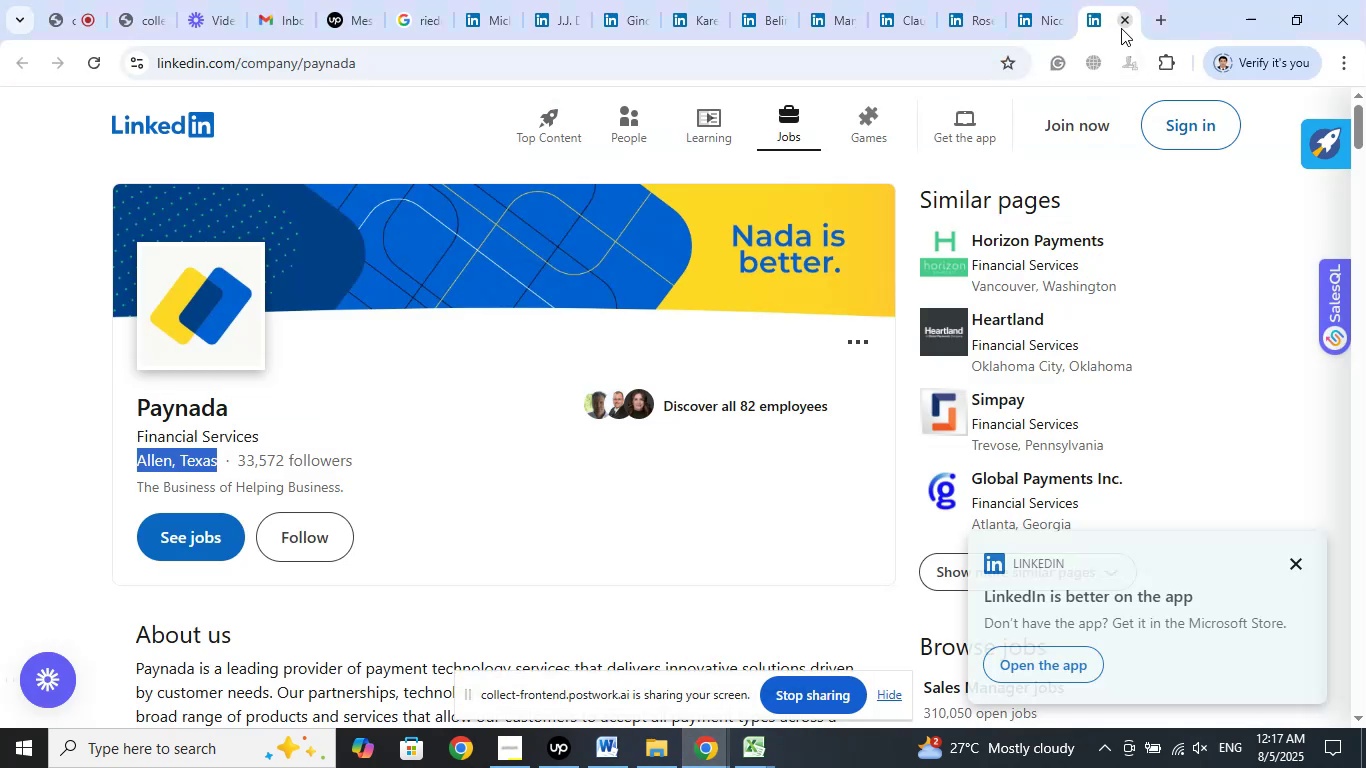 
left_click([1123, 28])
 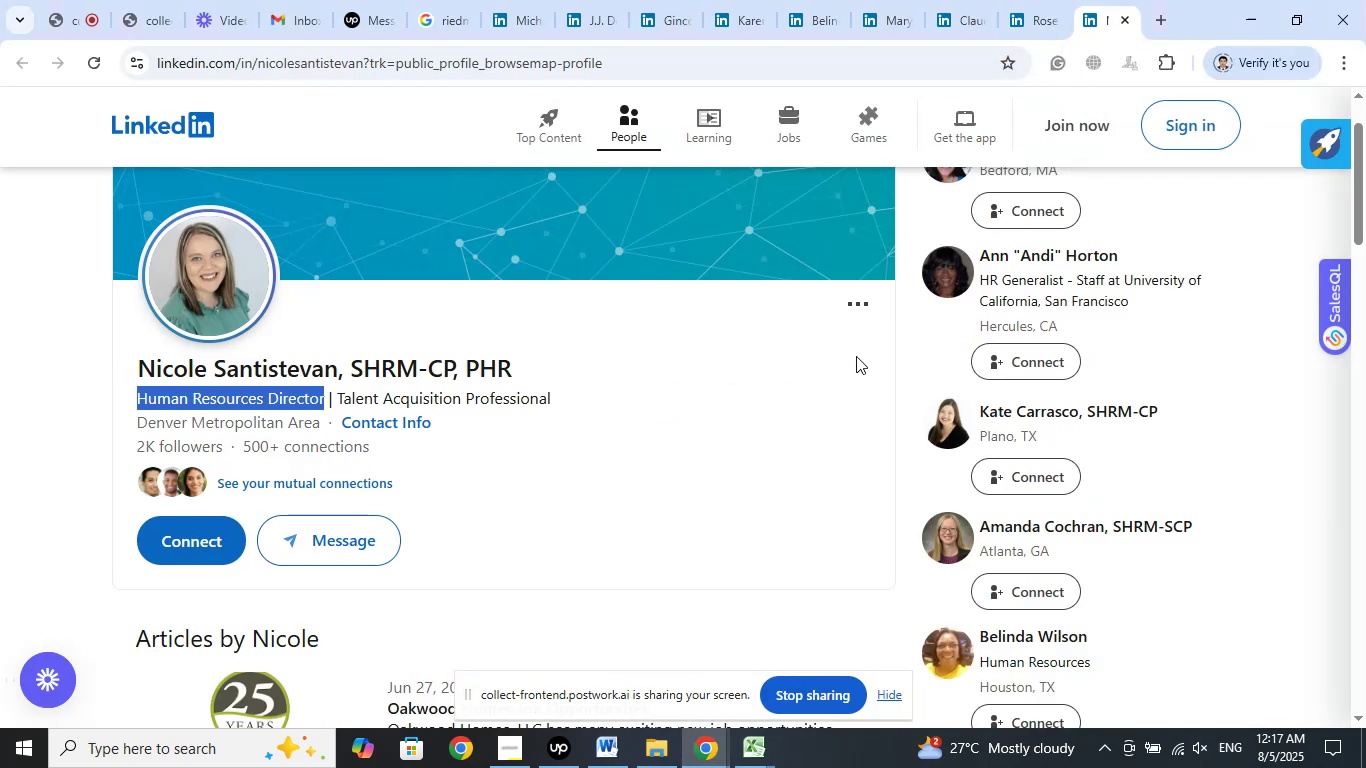 
scroll: coordinate [1224, 329], scroll_direction: down, amount: 7.0
 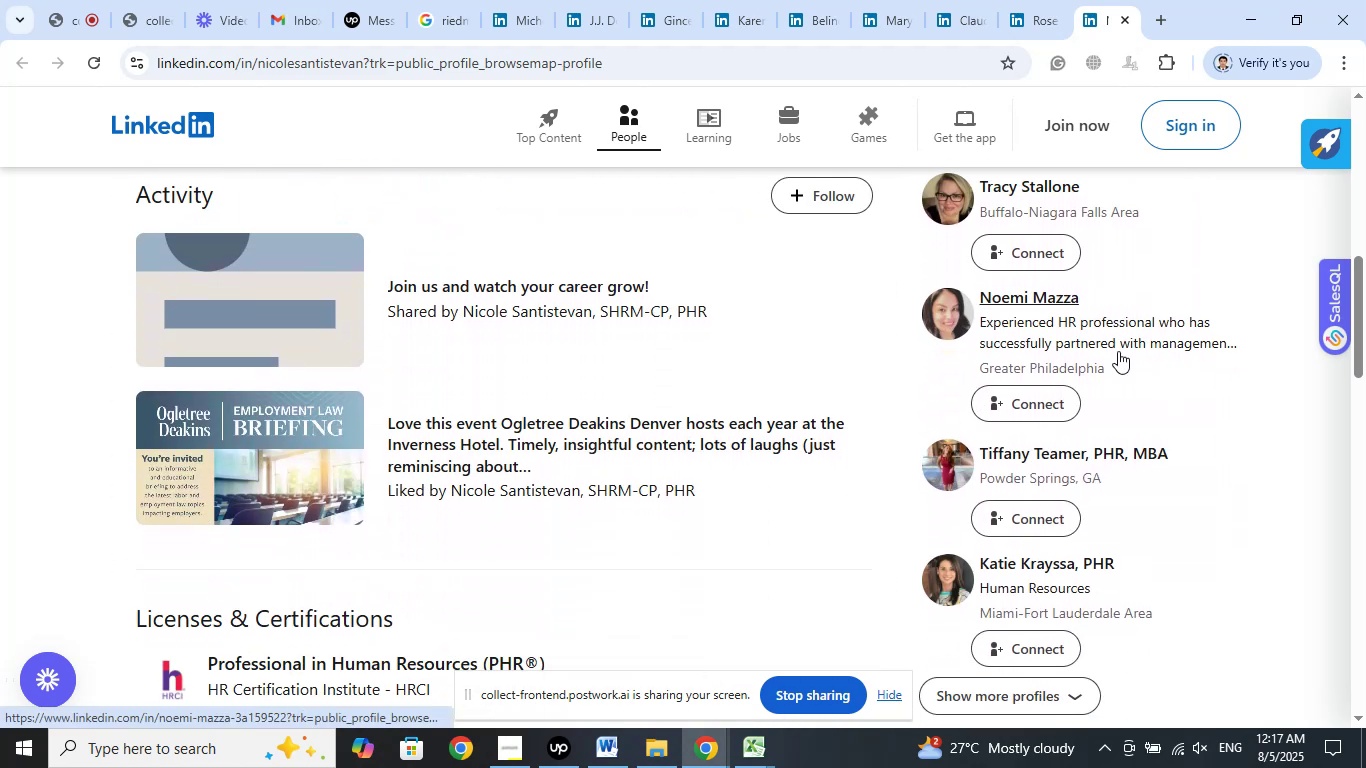 
right_click([1044, 296])
 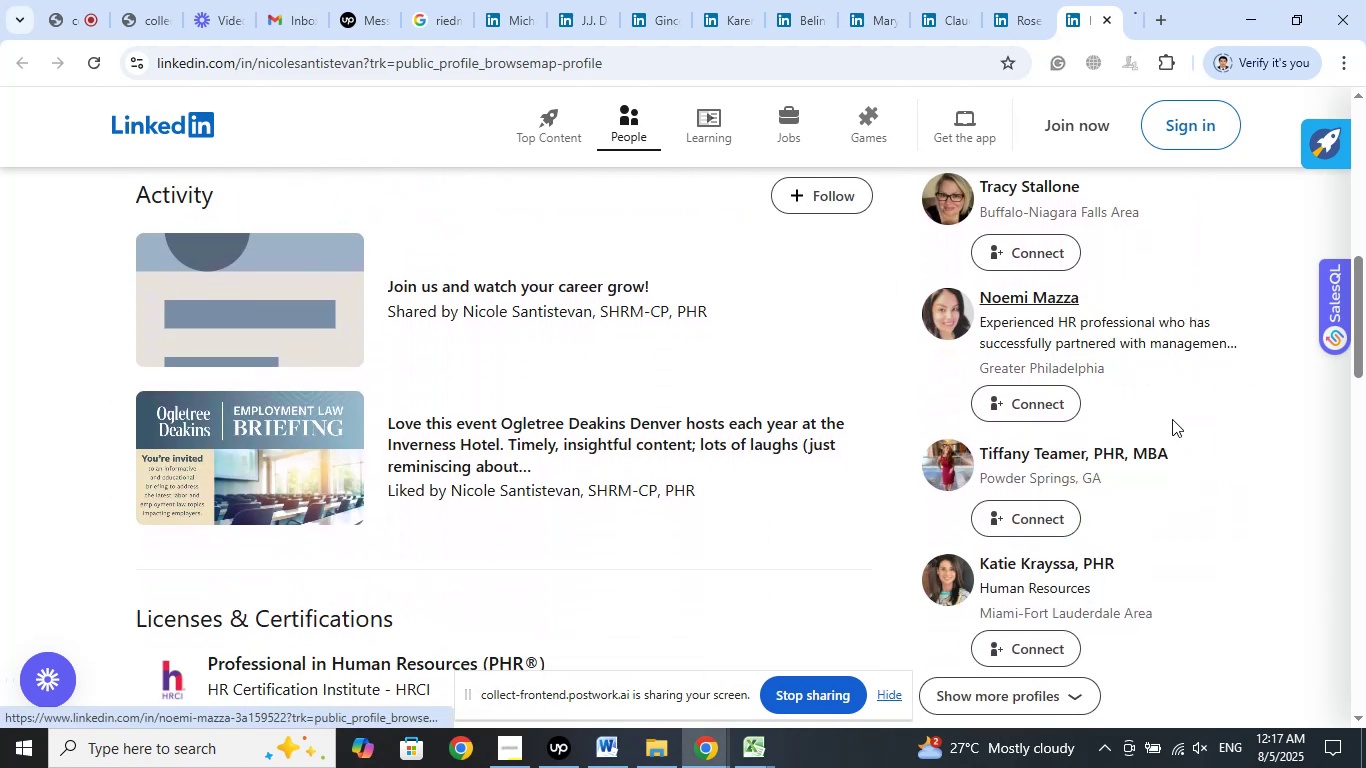 
scroll: coordinate [1197, 423], scroll_direction: down, amount: 2.0
 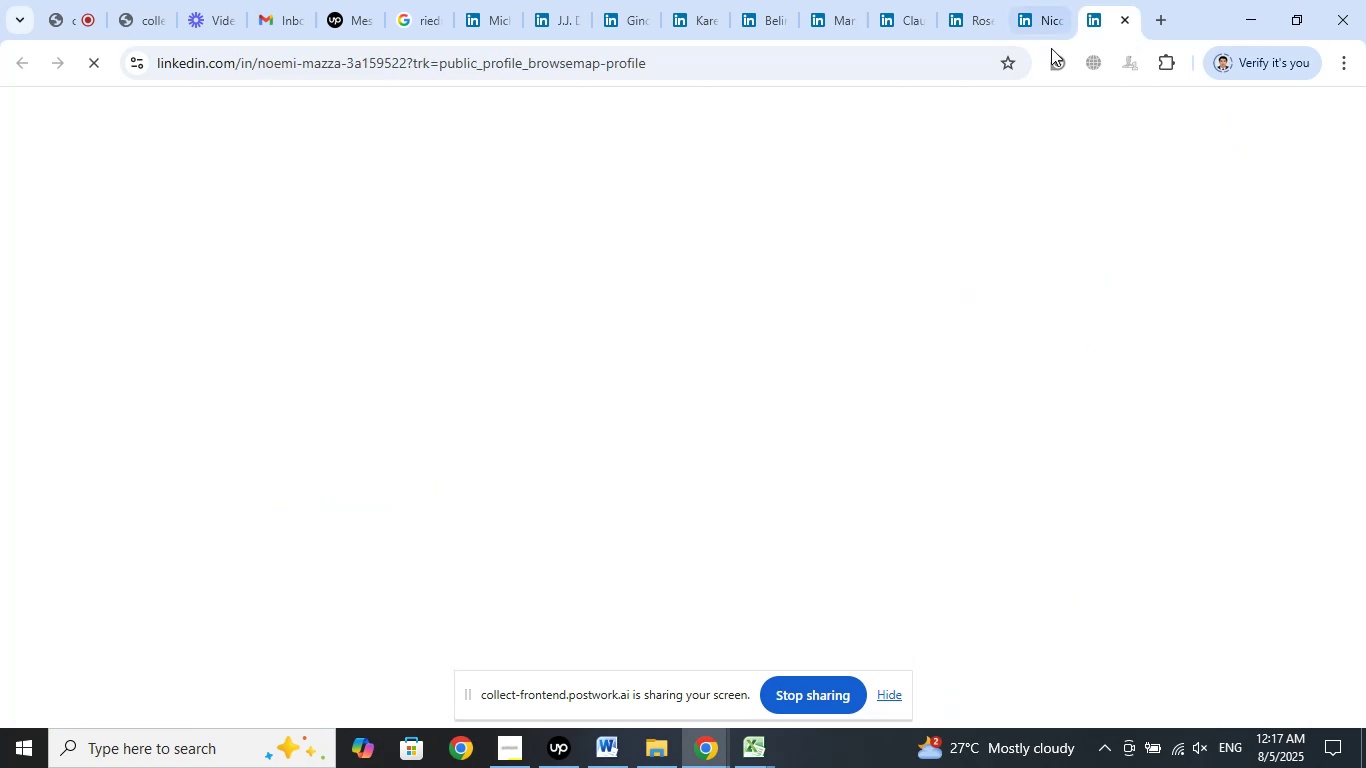 
wait(7.68)
 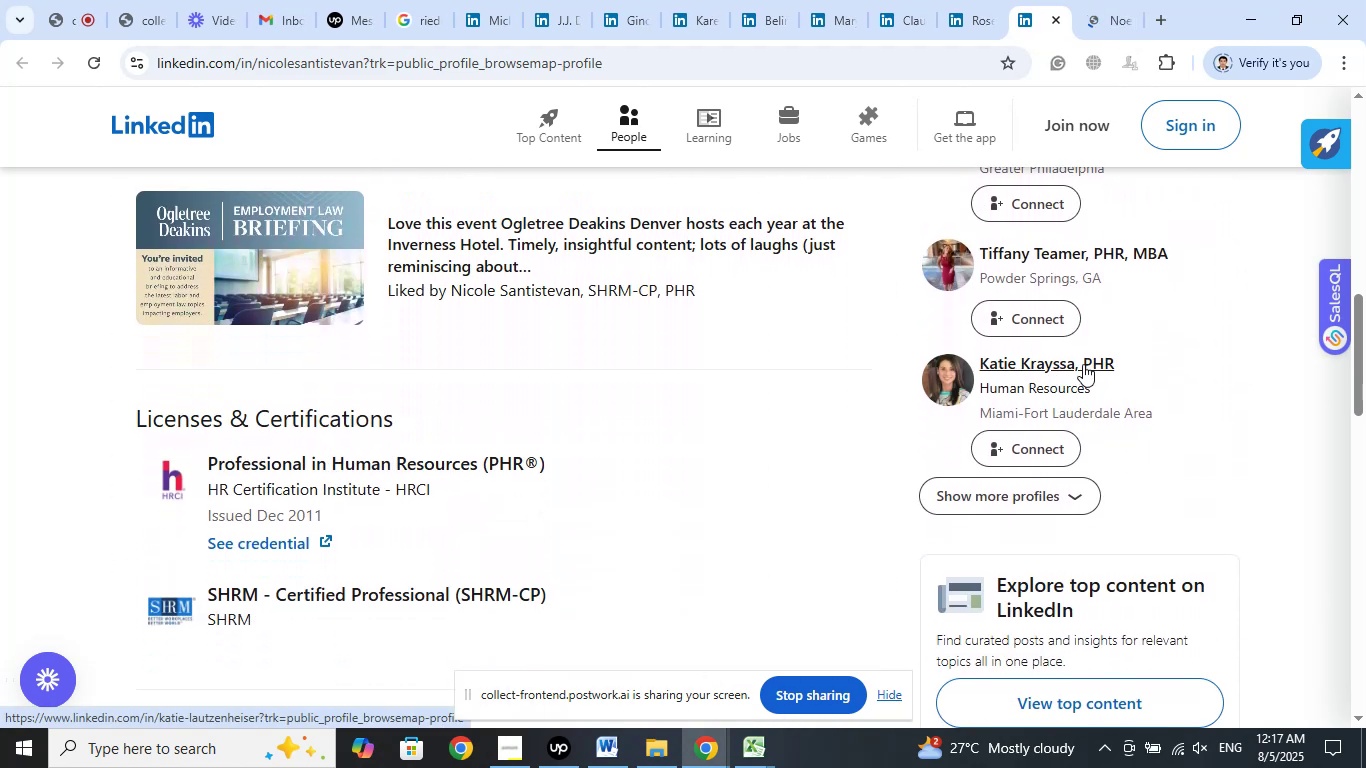 
left_click([23, 261])
 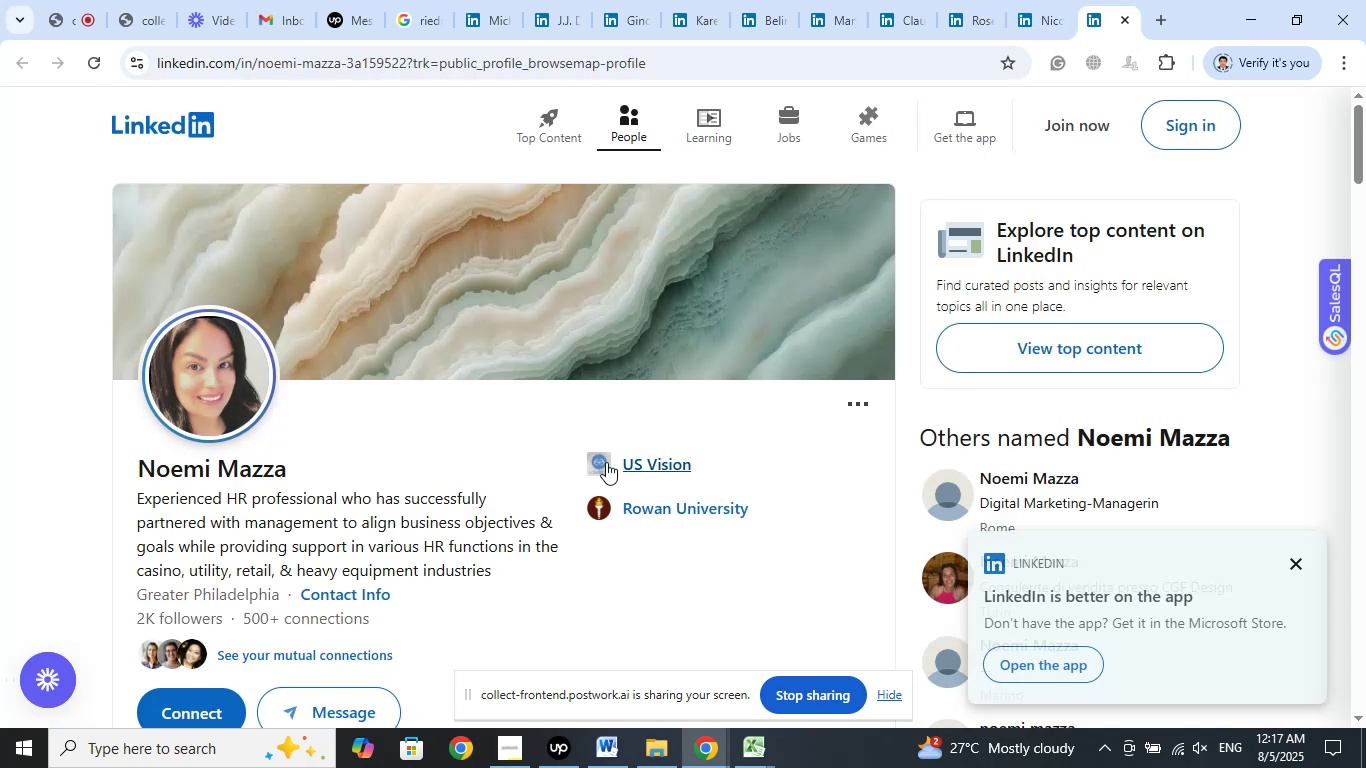 
right_click([636, 462])
 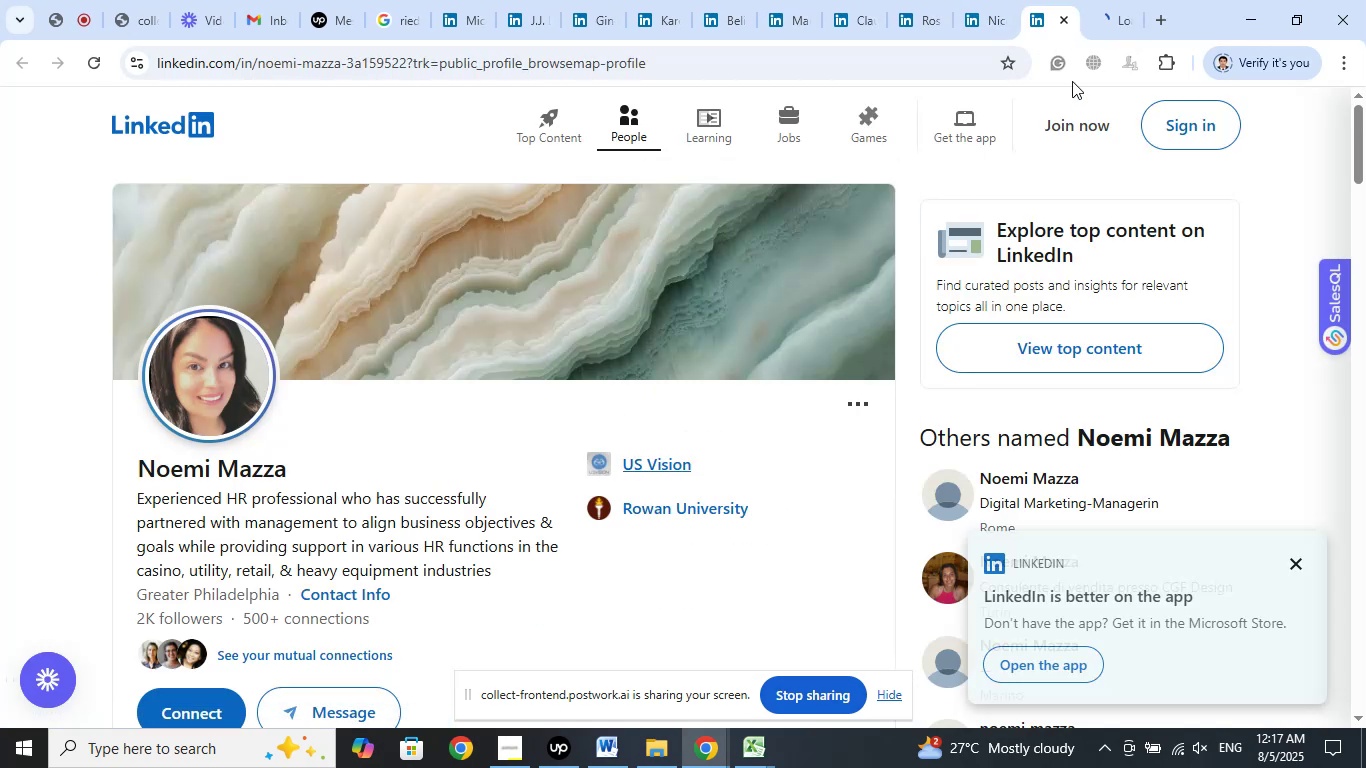 
left_click([1100, 3])
 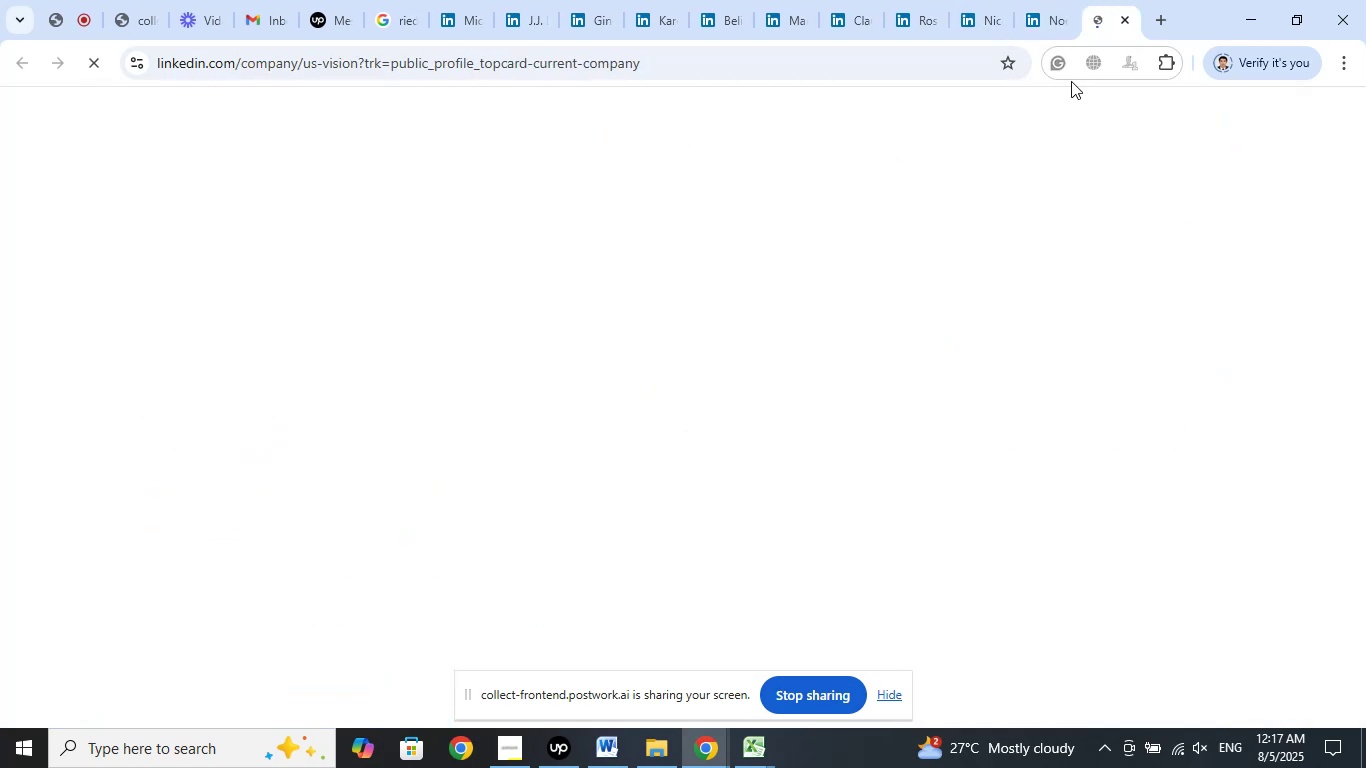 
mouse_move([937, 296])
 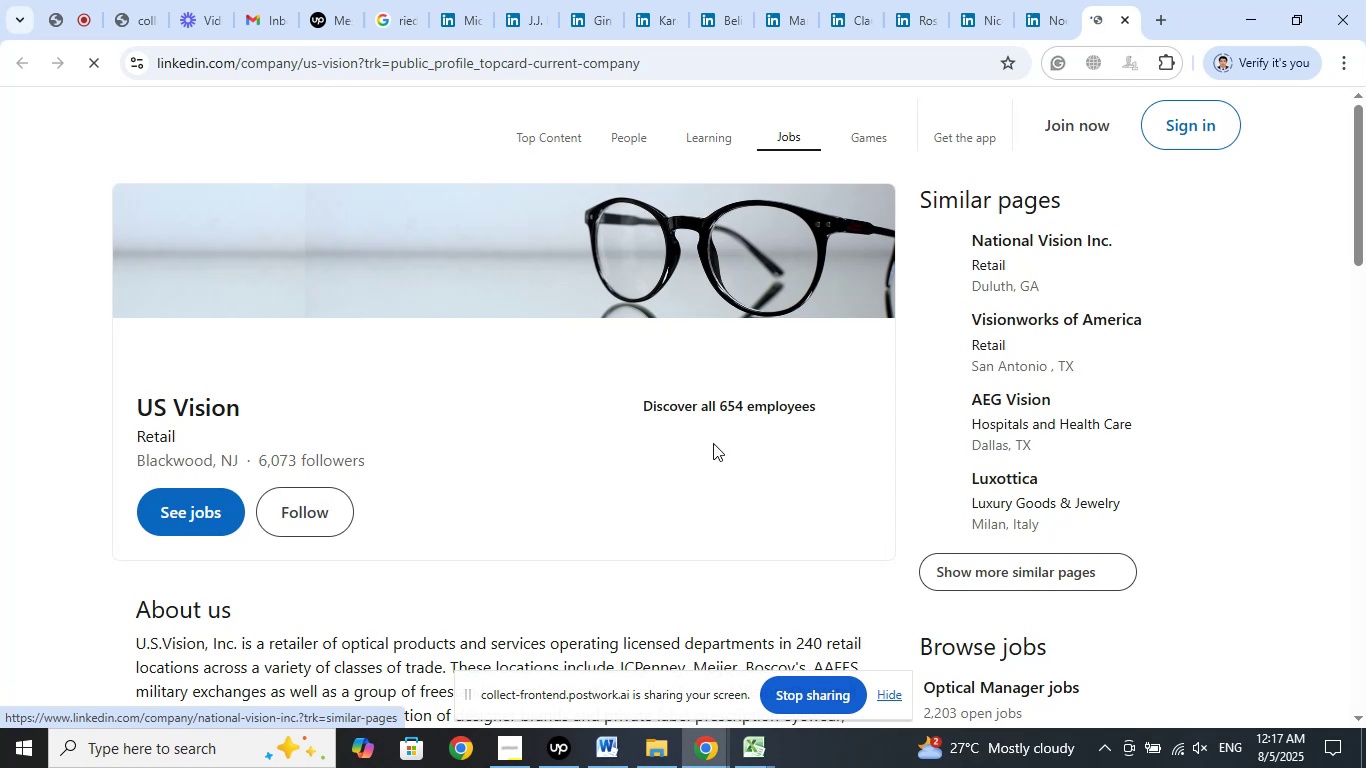 
scroll: coordinate [561, 408], scroll_direction: down, amount: 6.0
 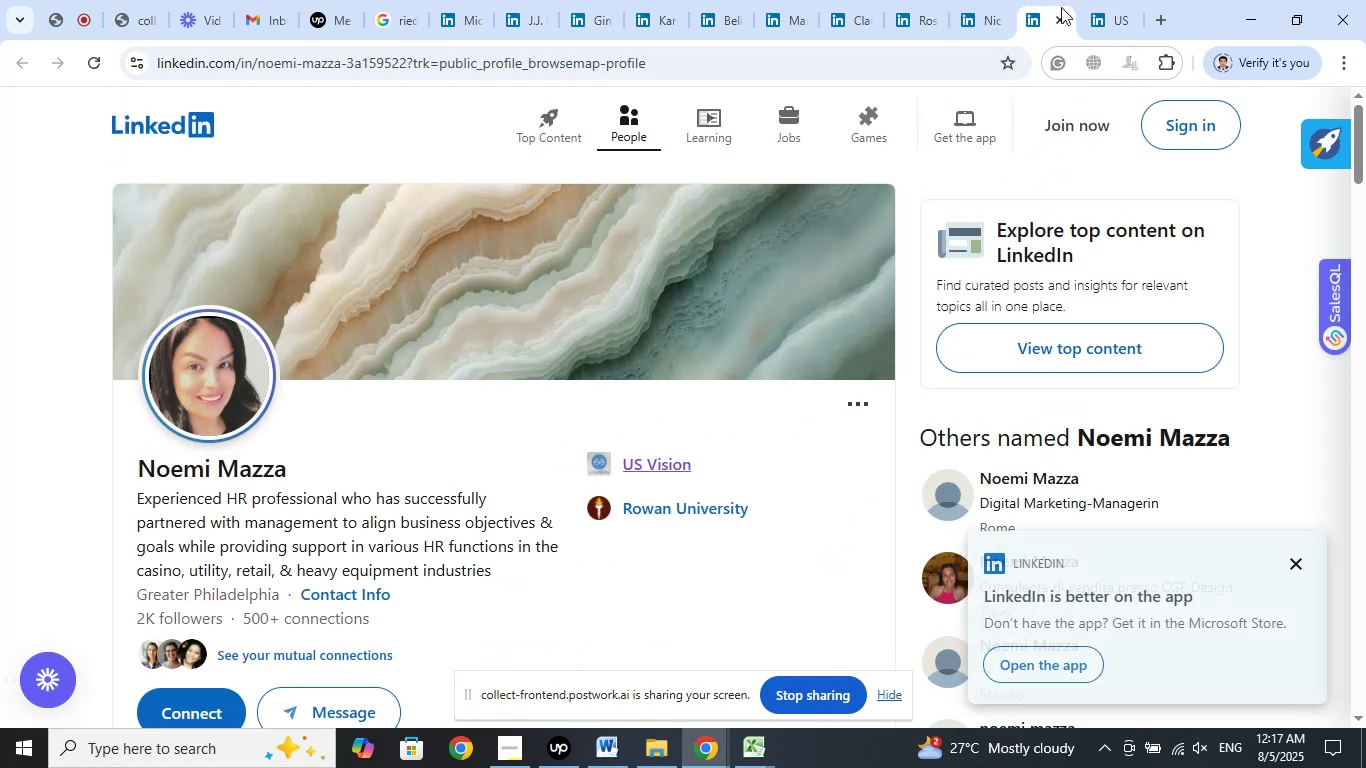 
left_click([1065, 15])
 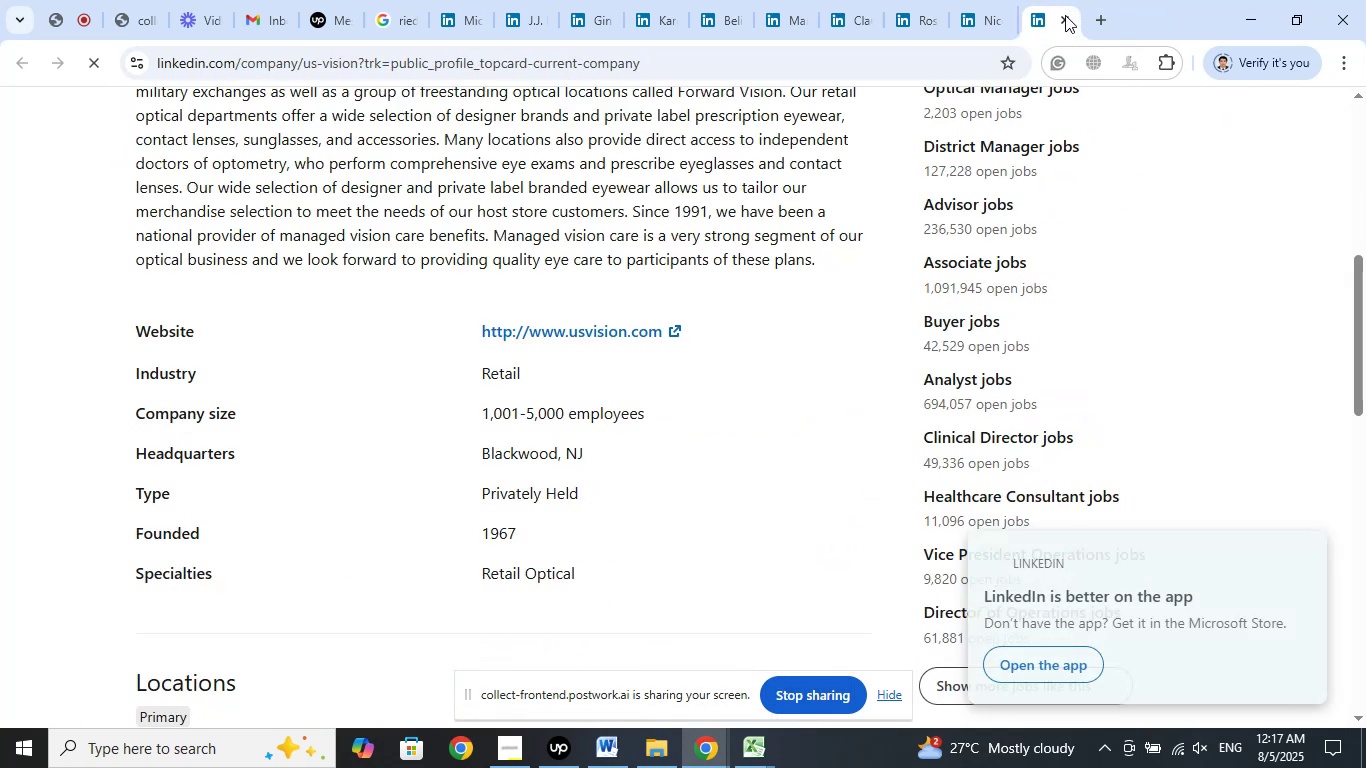 
left_click([1065, 15])
 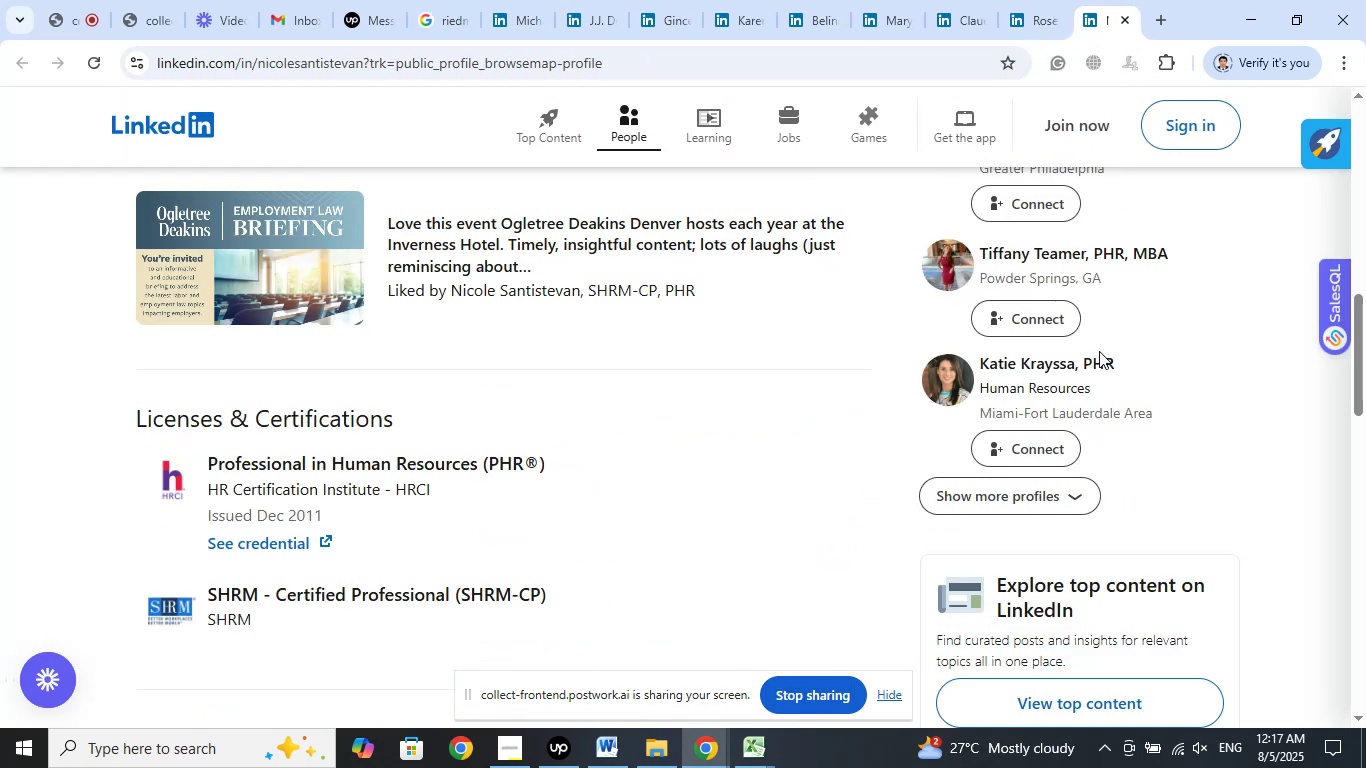 
right_click([1089, 354])
 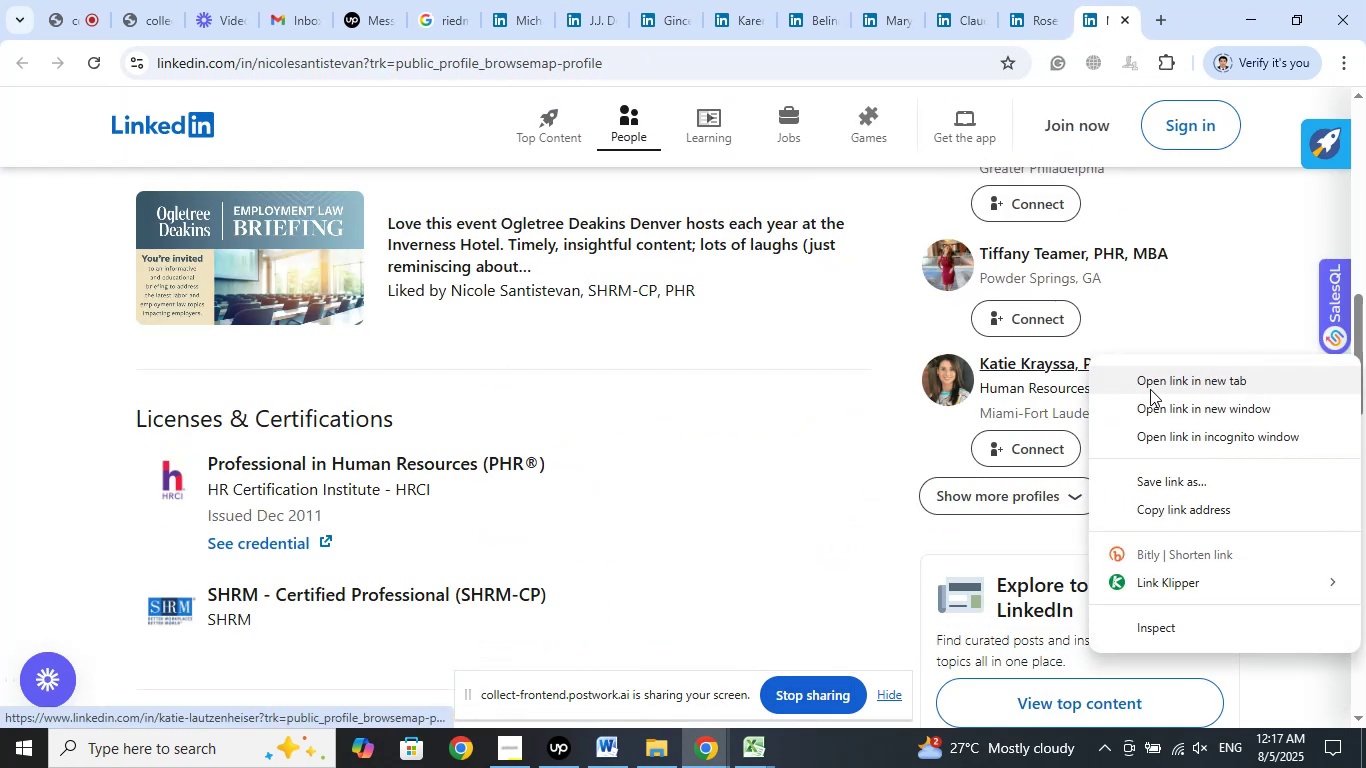 
left_click([1150, 389])
 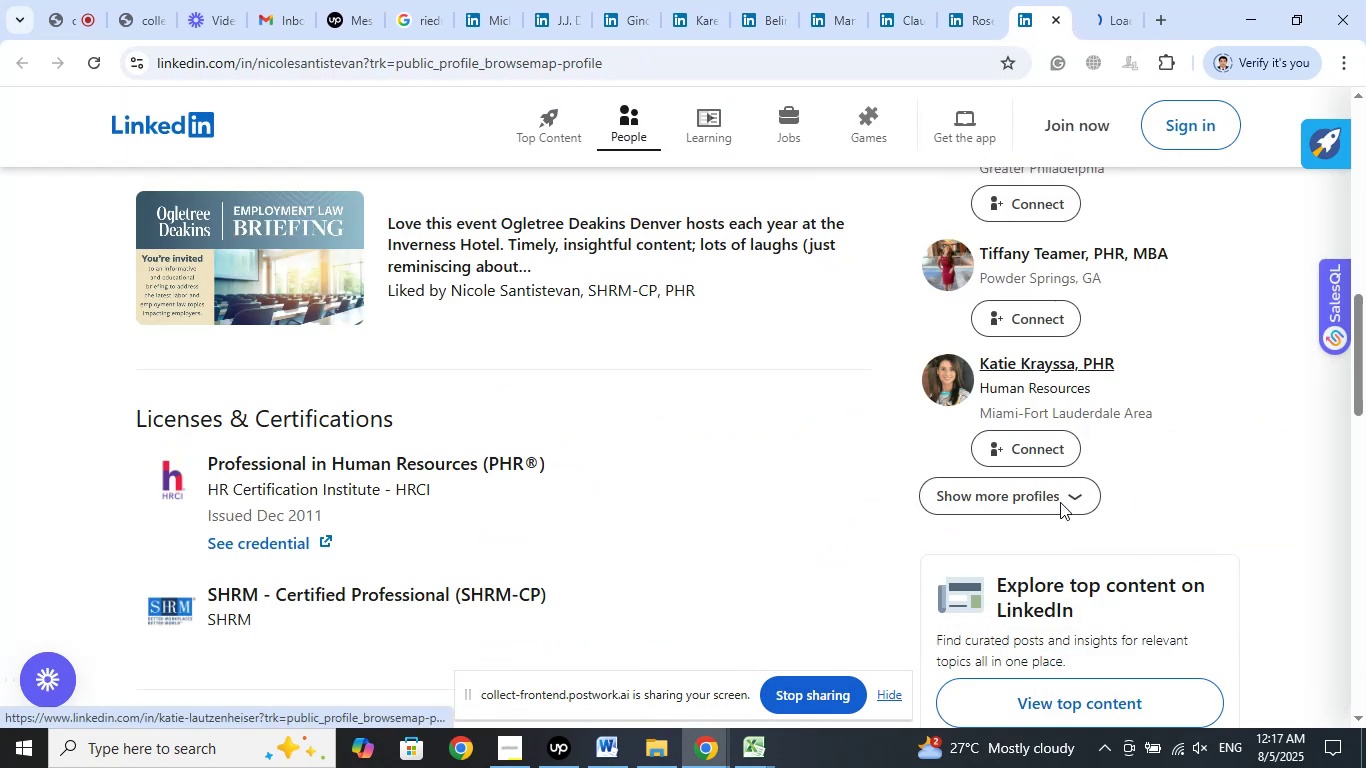 
left_click([1060, 502])
 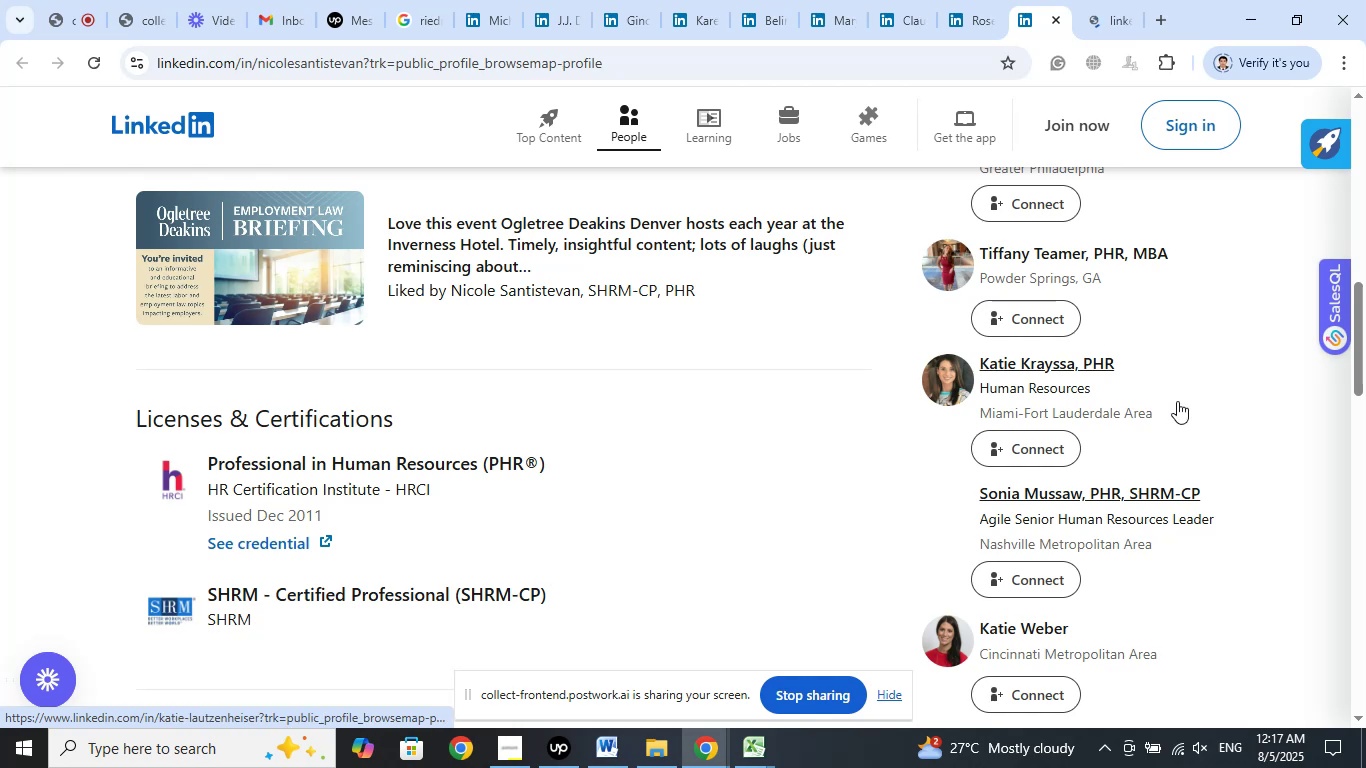 
scroll: coordinate [1195, 366], scroll_direction: down, amount: 2.0
 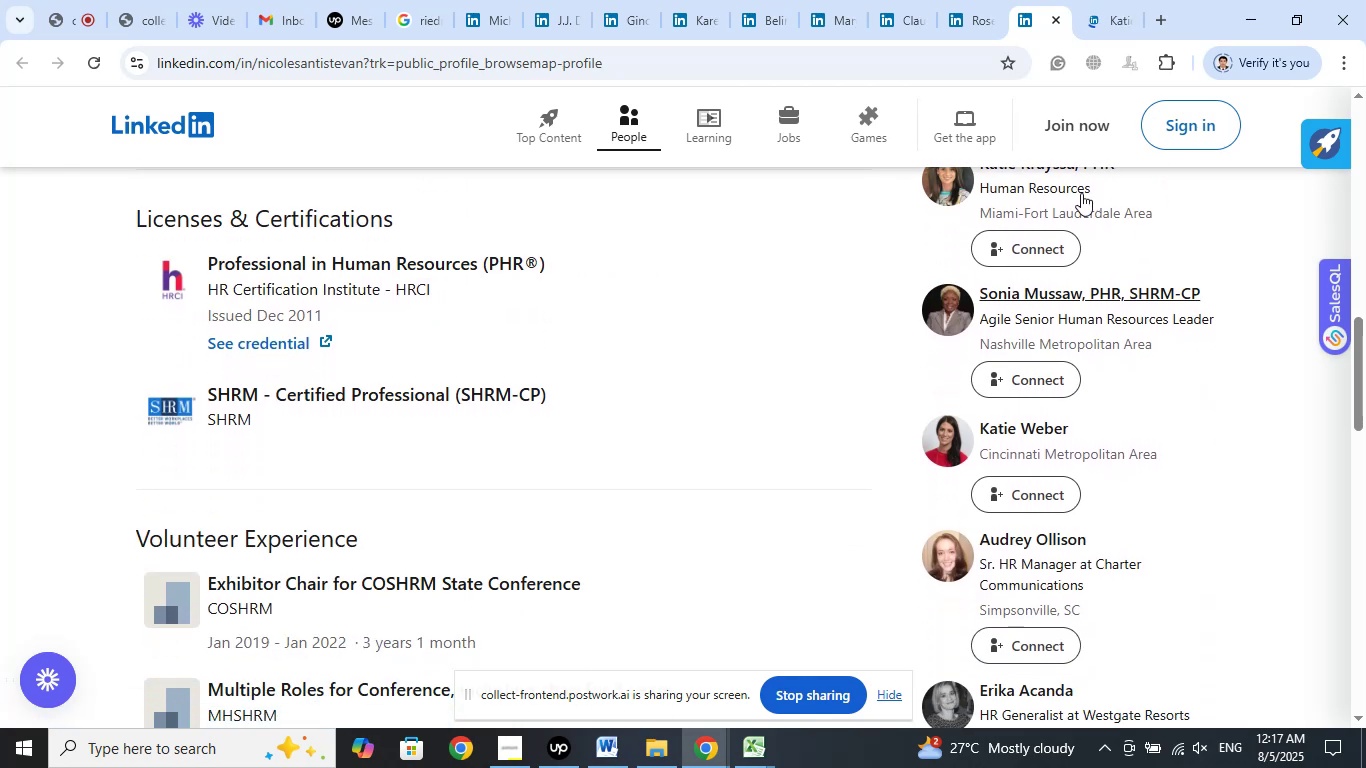 
left_click([1110, 7])
 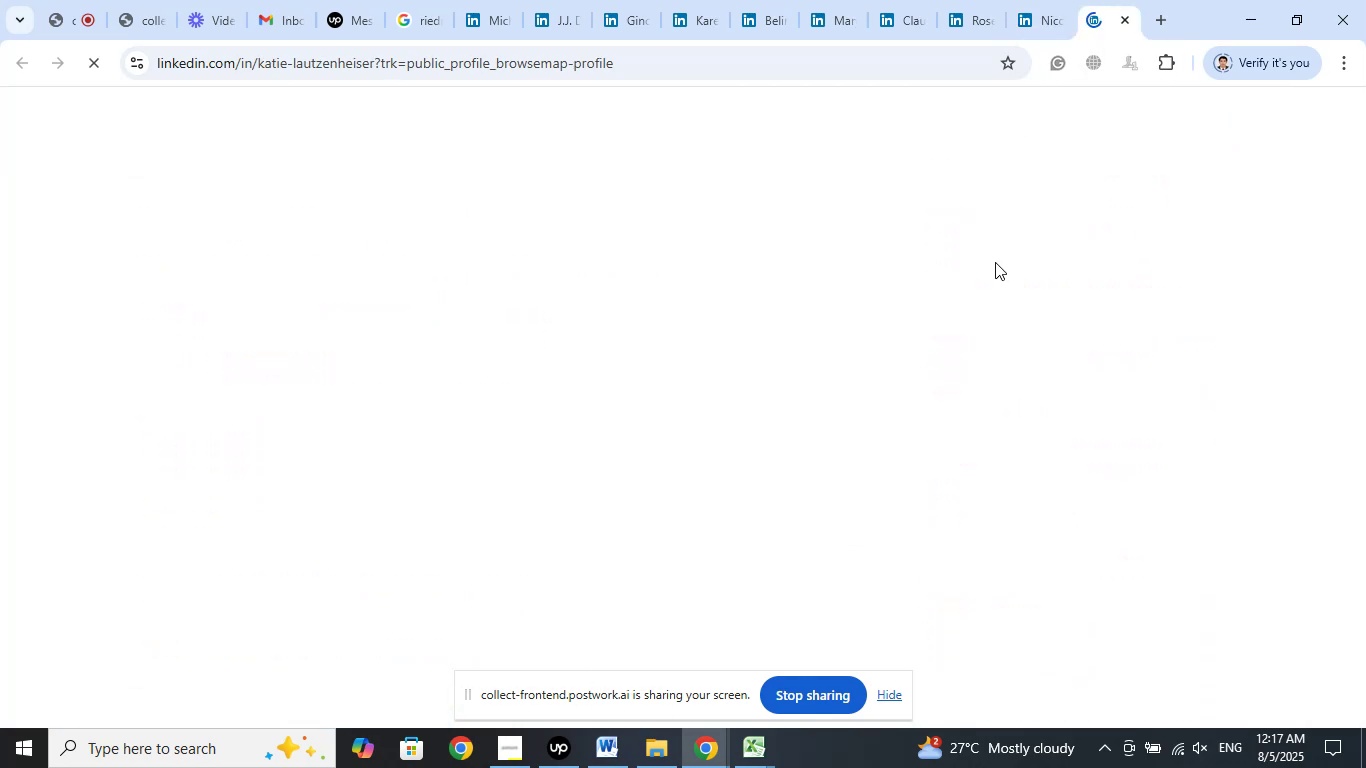 
mouse_move([910, 272])
 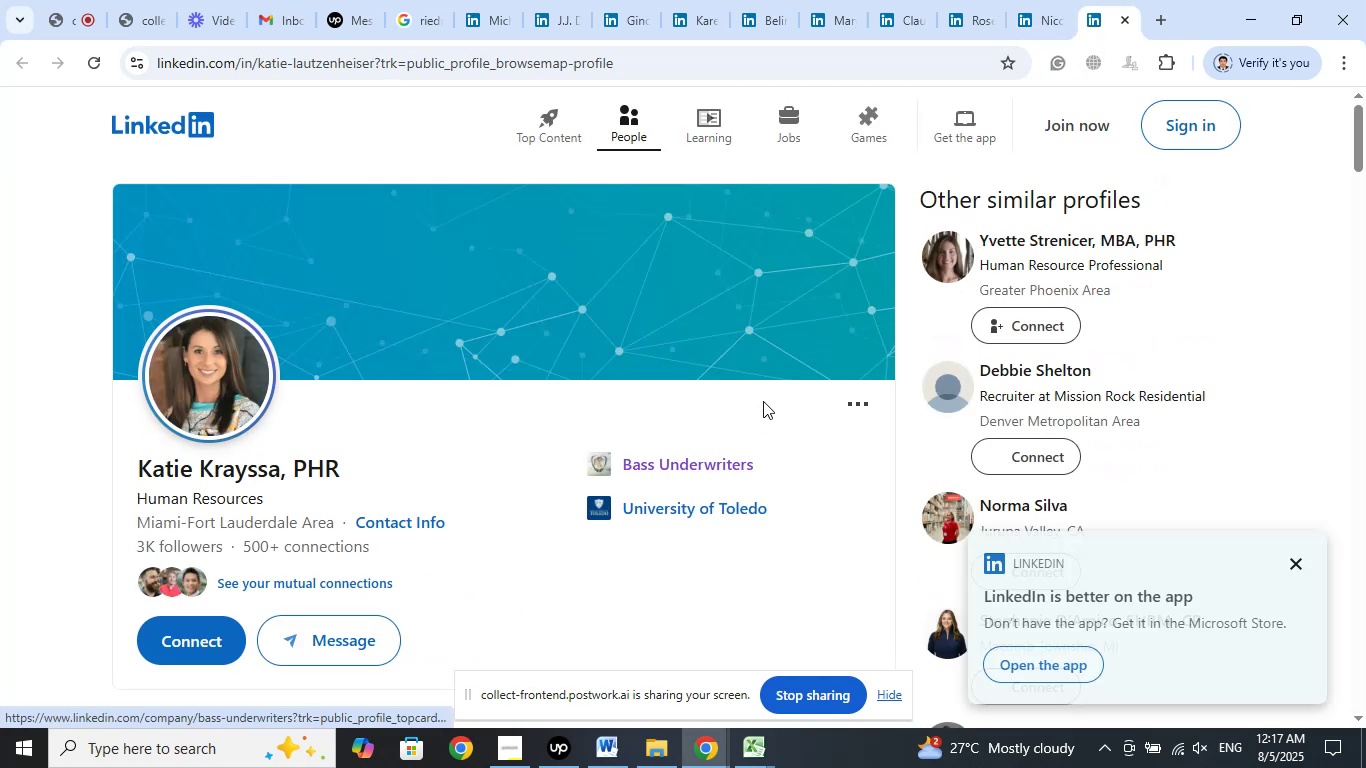 
scroll: coordinate [771, 392], scroll_direction: down, amount: 1.0
 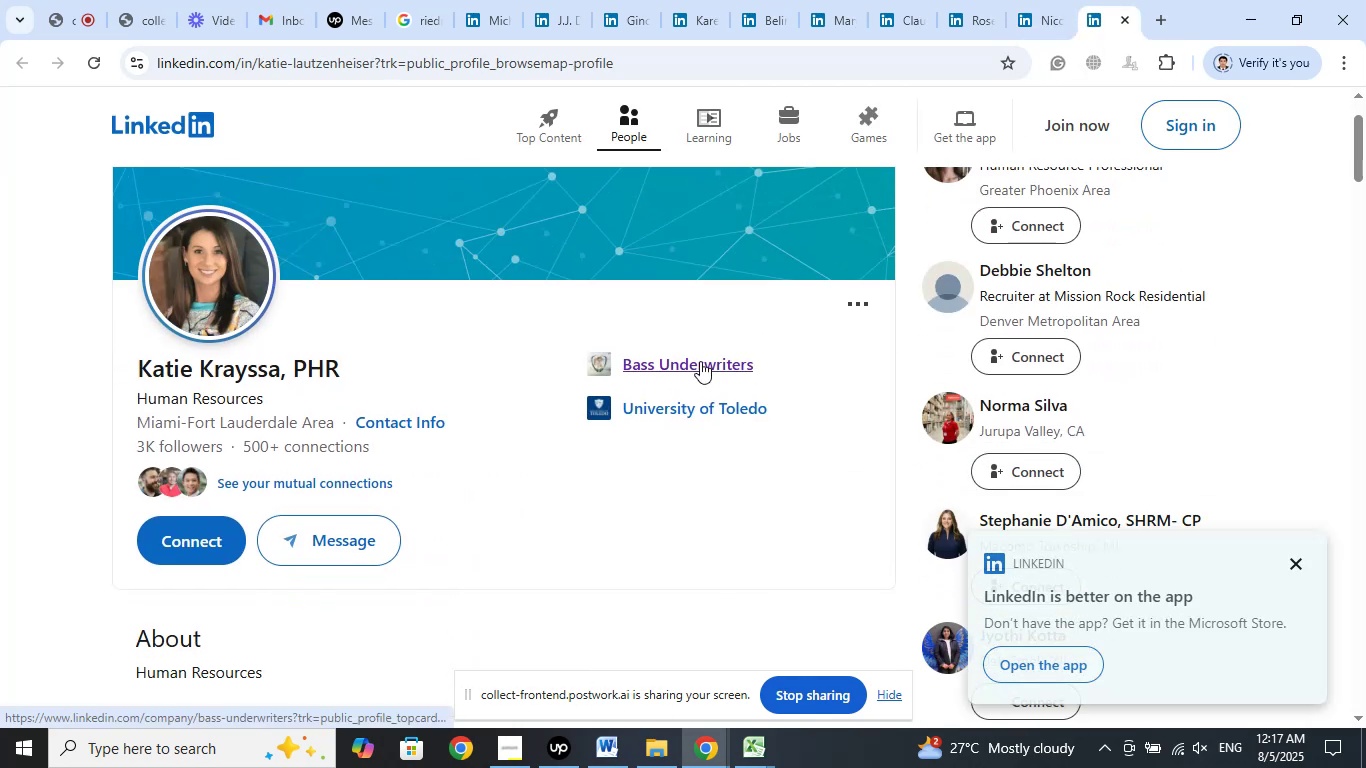 
right_click([700, 361])
 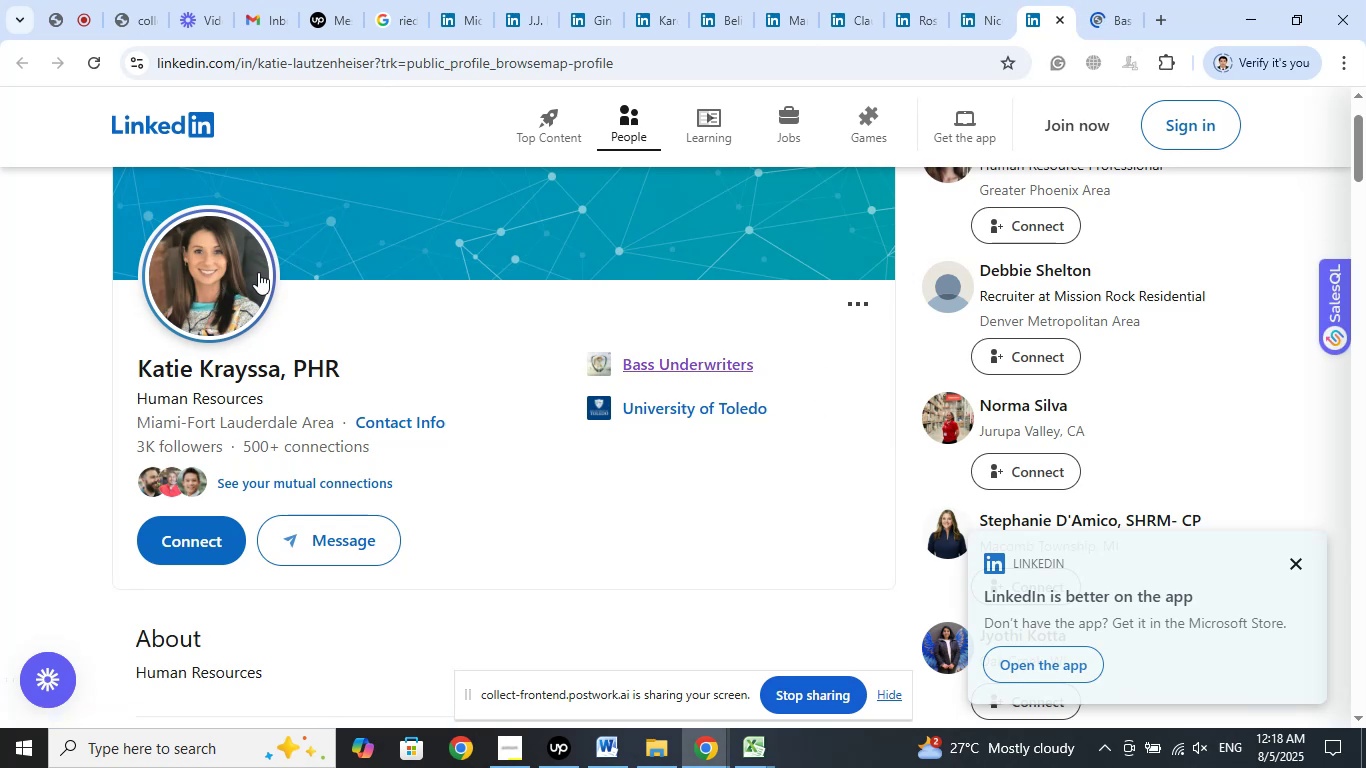 
wait(5.41)
 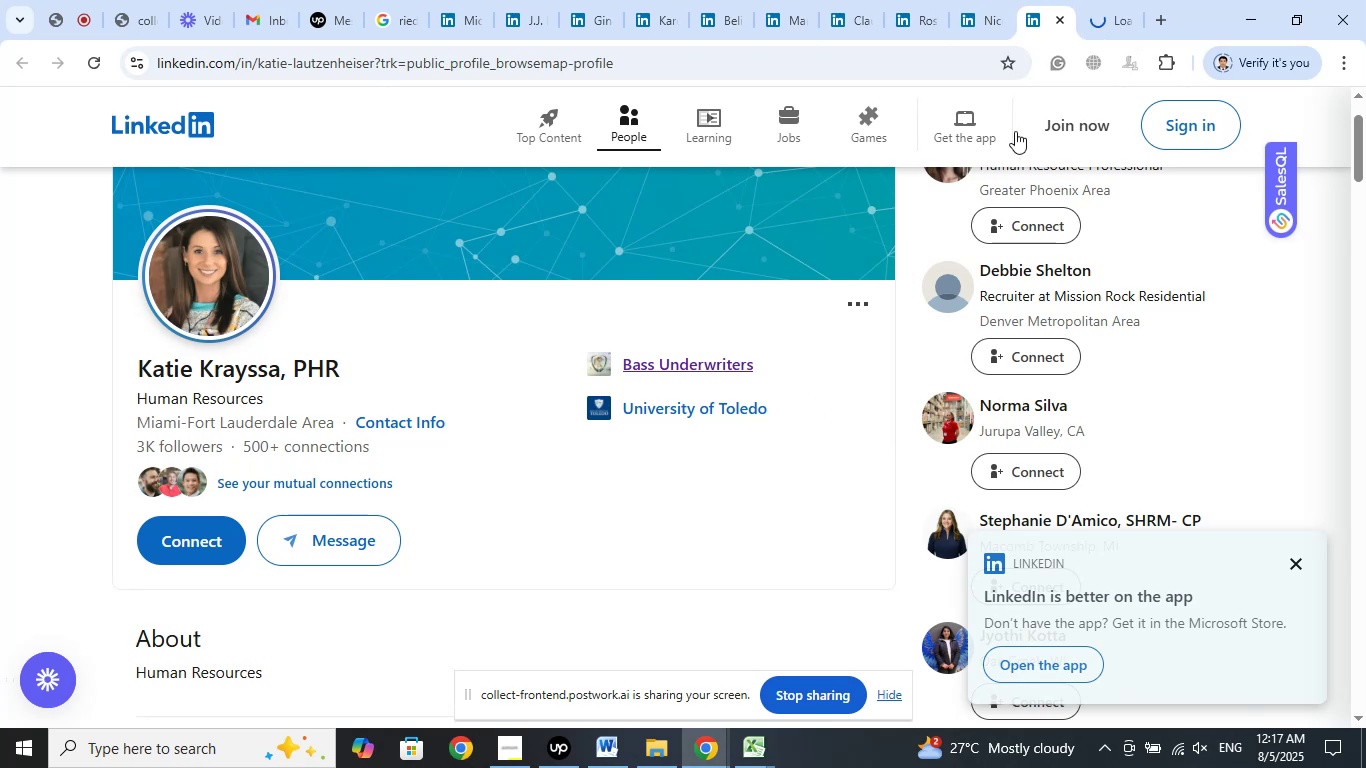 
left_click([1108, 2])
 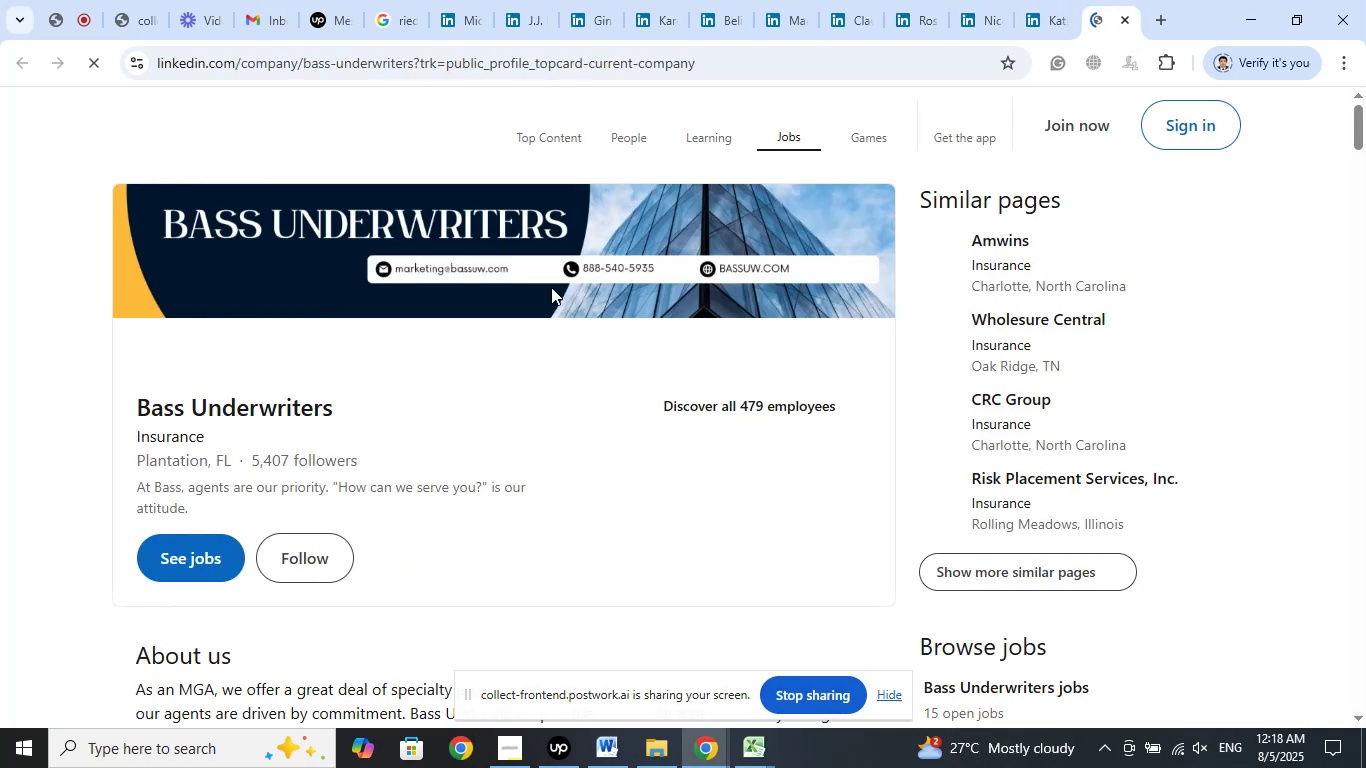 
scroll: coordinate [596, 344], scroll_direction: down, amount: 6.0
 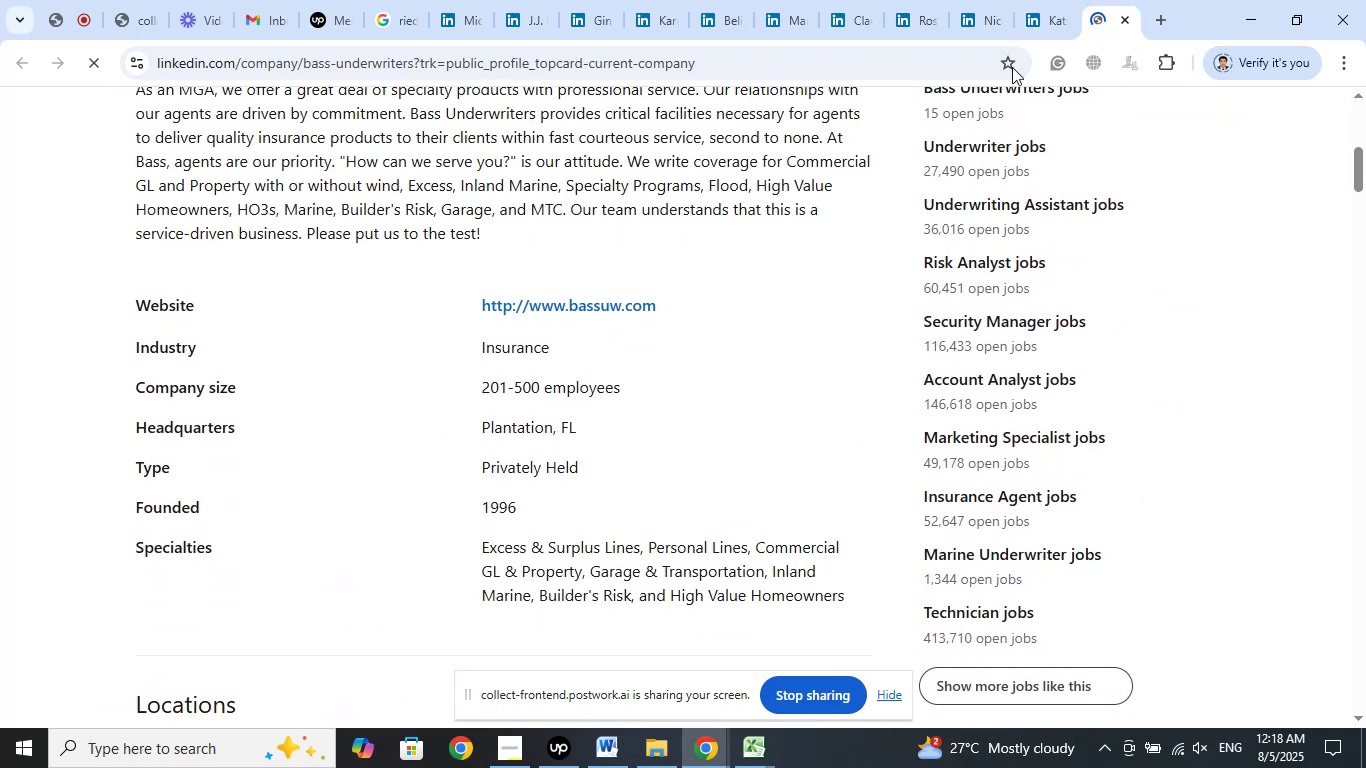 
left_click([1032, 13])
 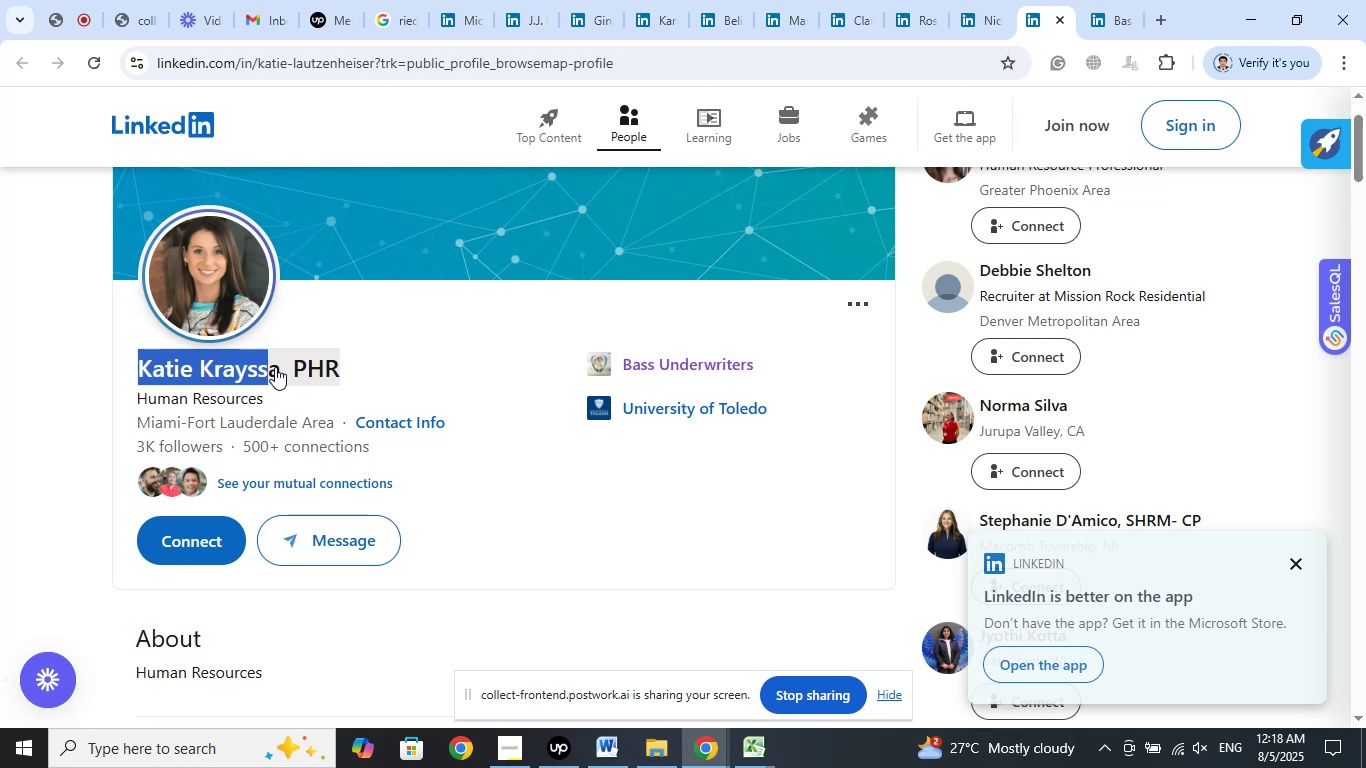 
right_click([263, 367])
 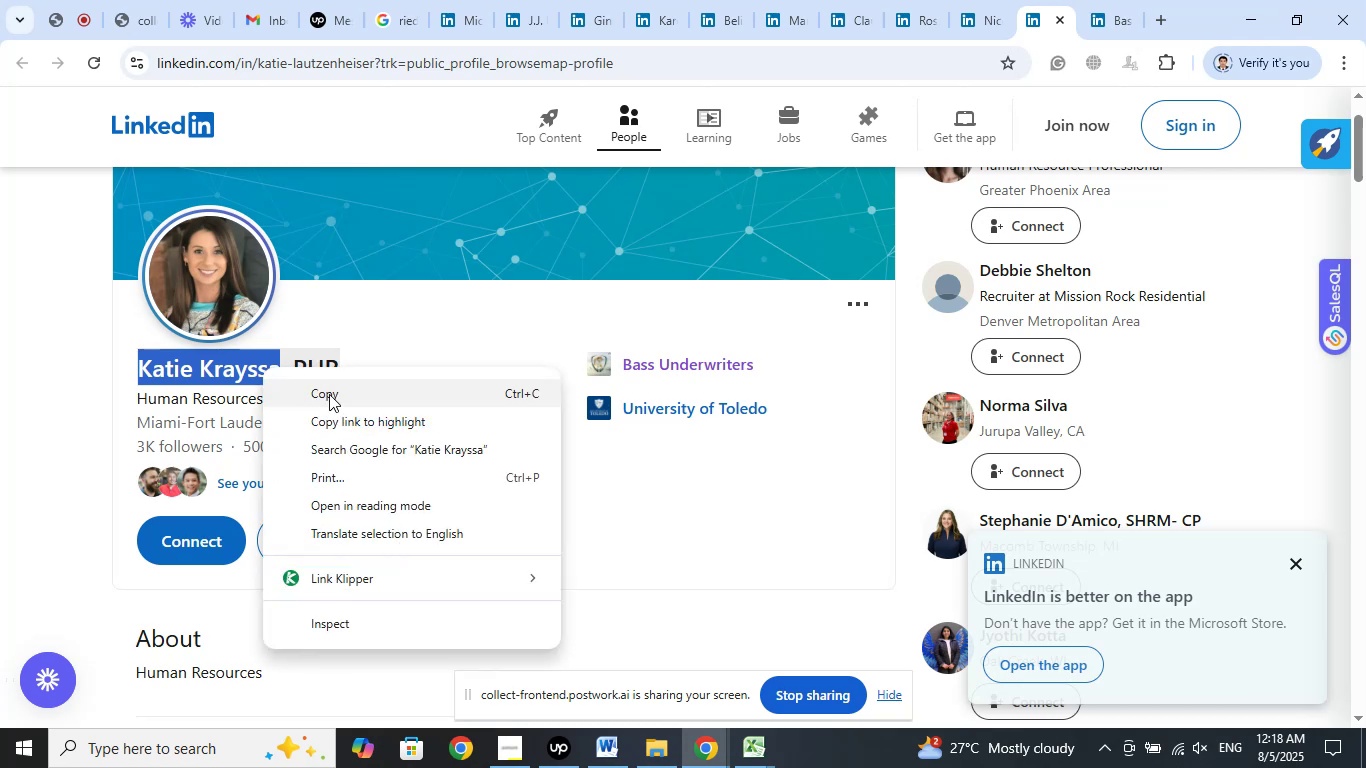 
left_click([329, 392])
 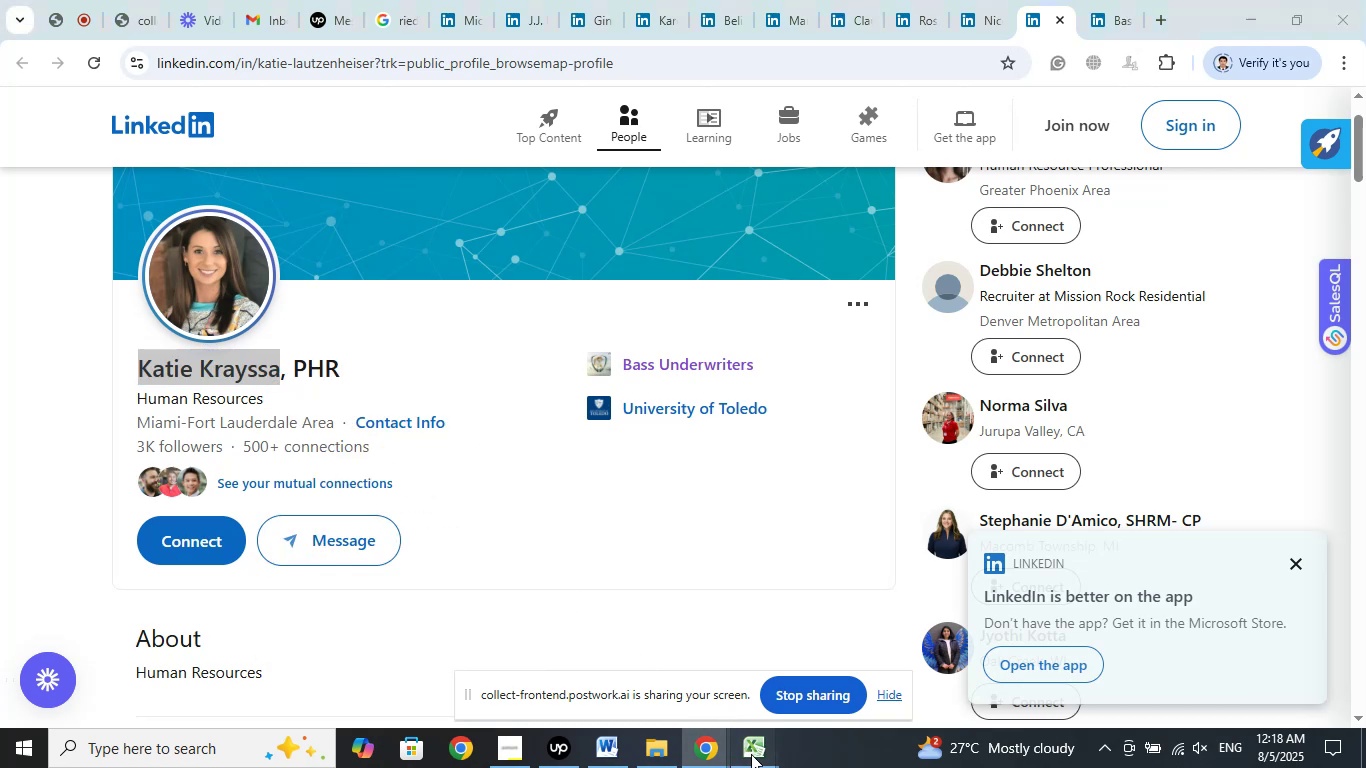 
left_click([658, 672])
 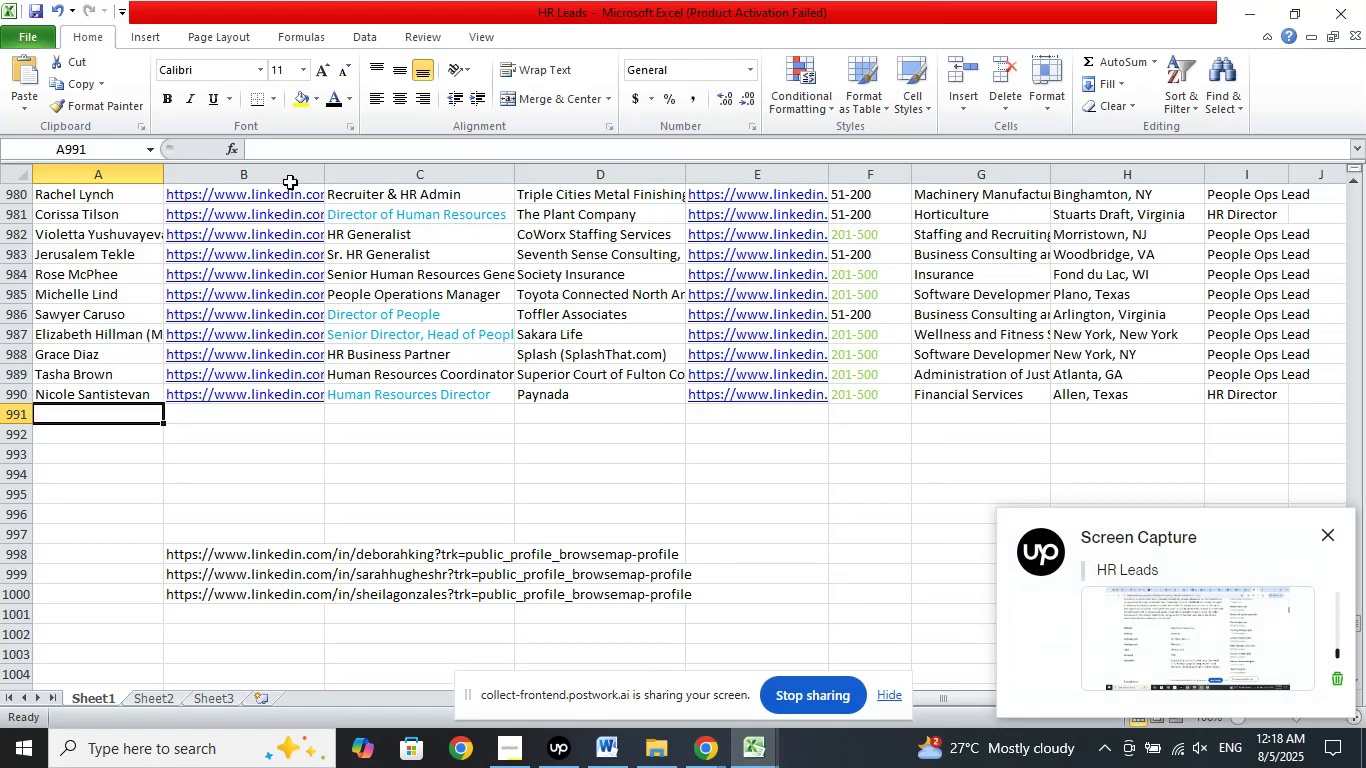 
left_click([289, 147])
 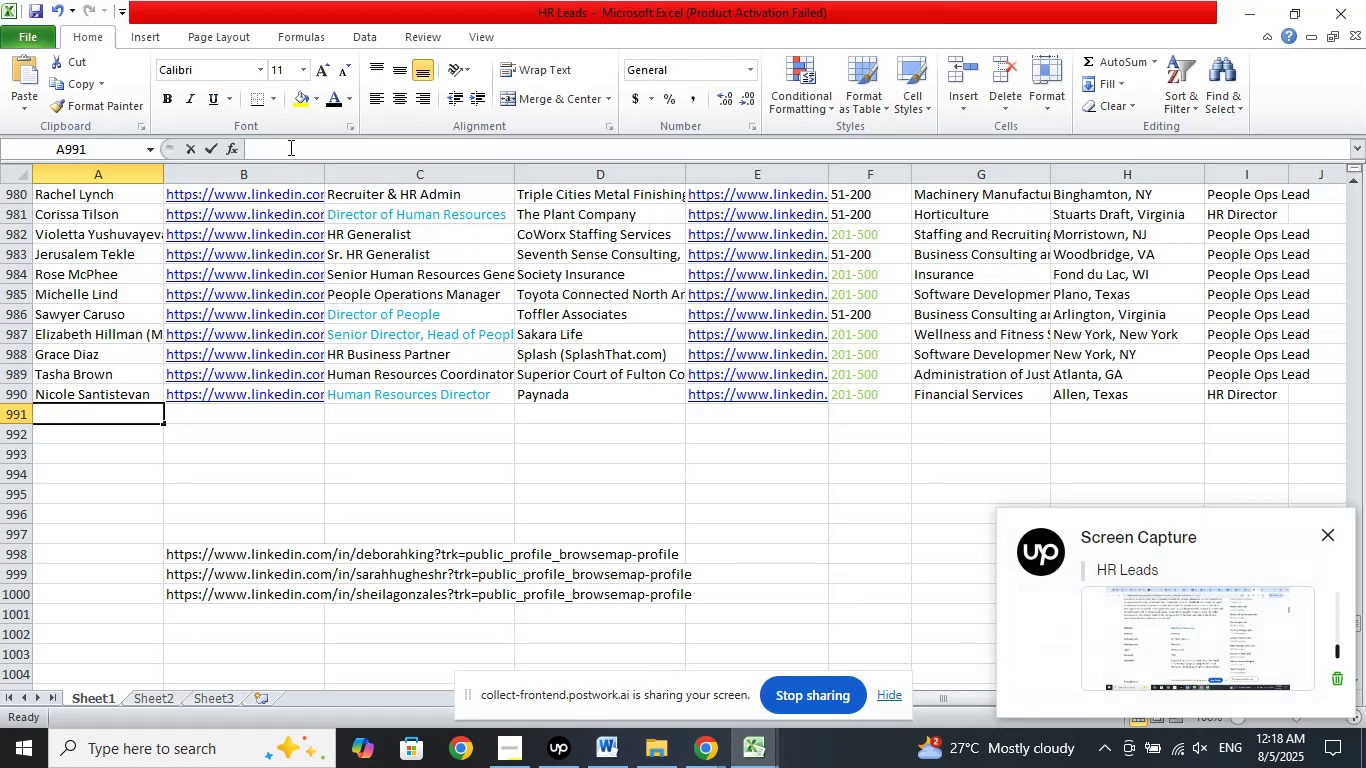 
right_click([289, 147])
 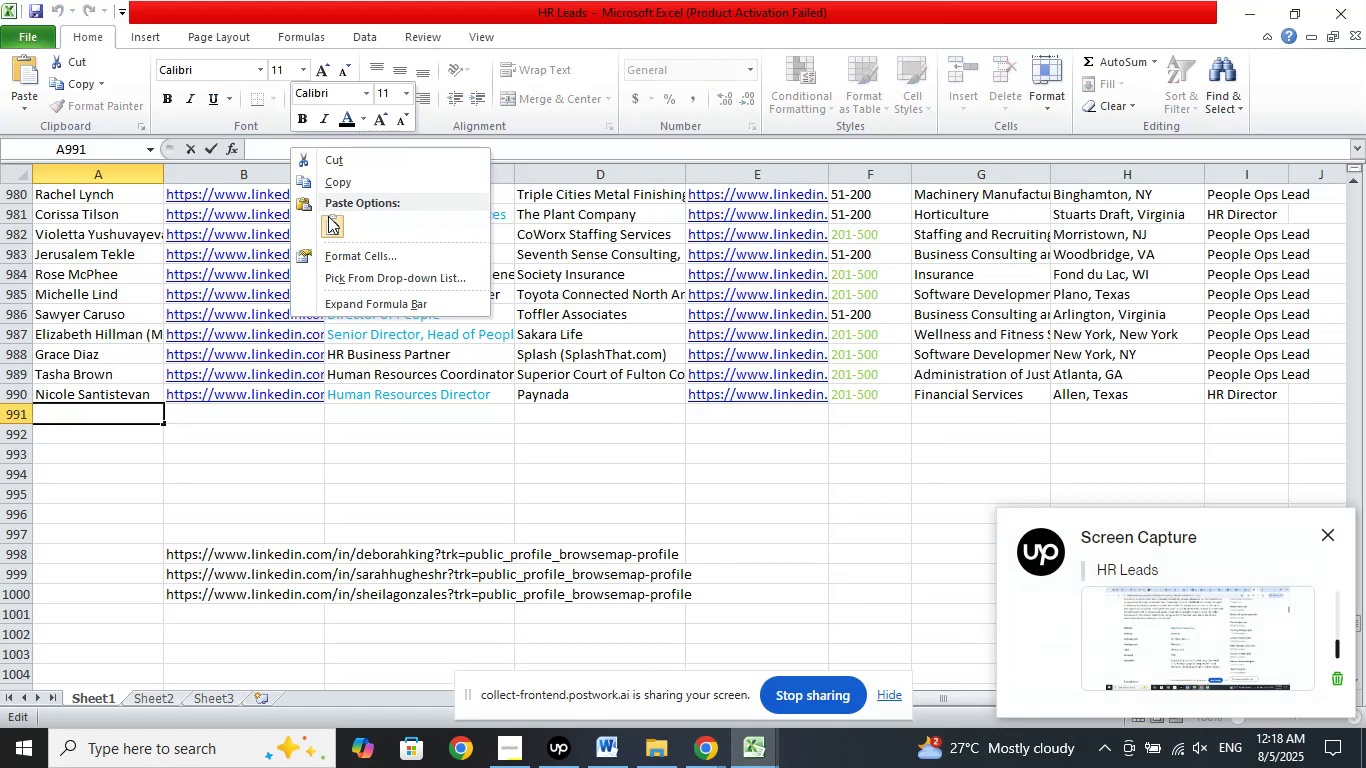 
left_click([330, 220])
 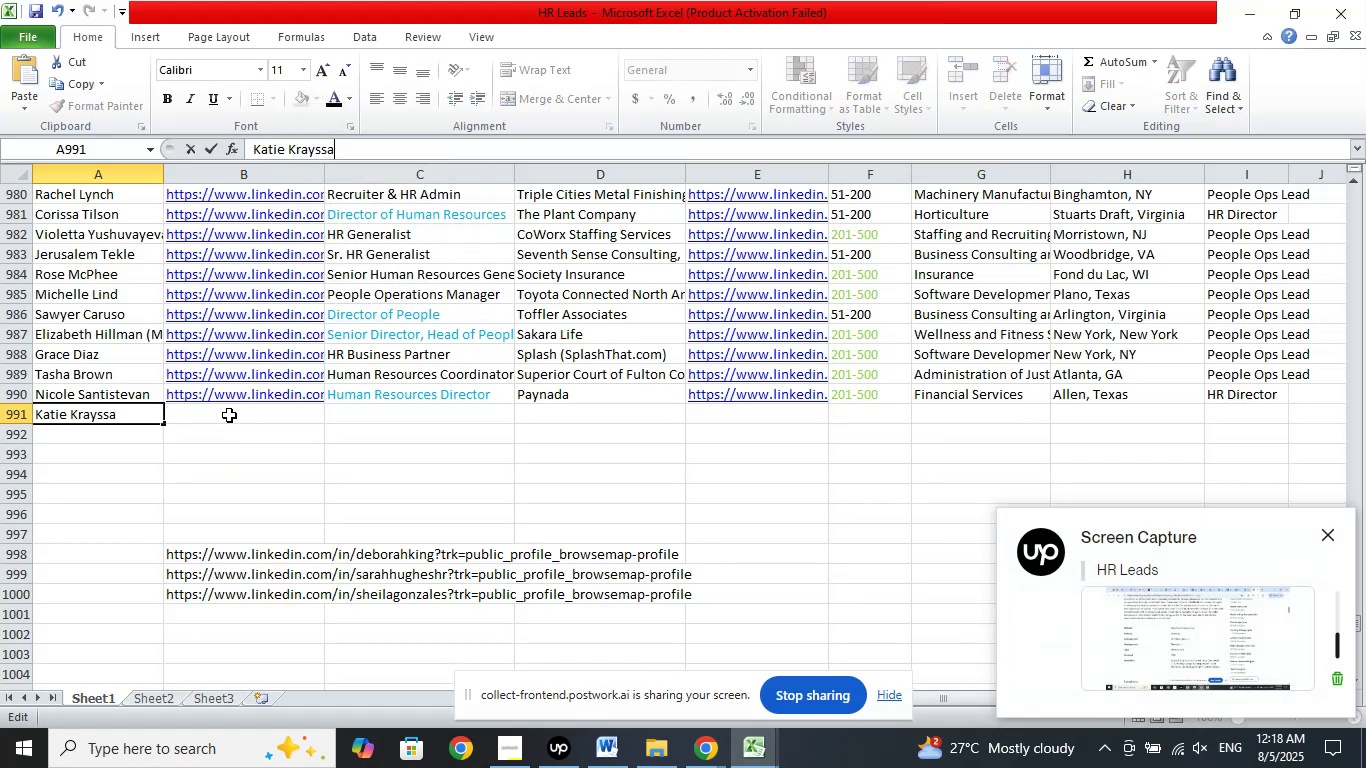 
left_click([230, 414])
 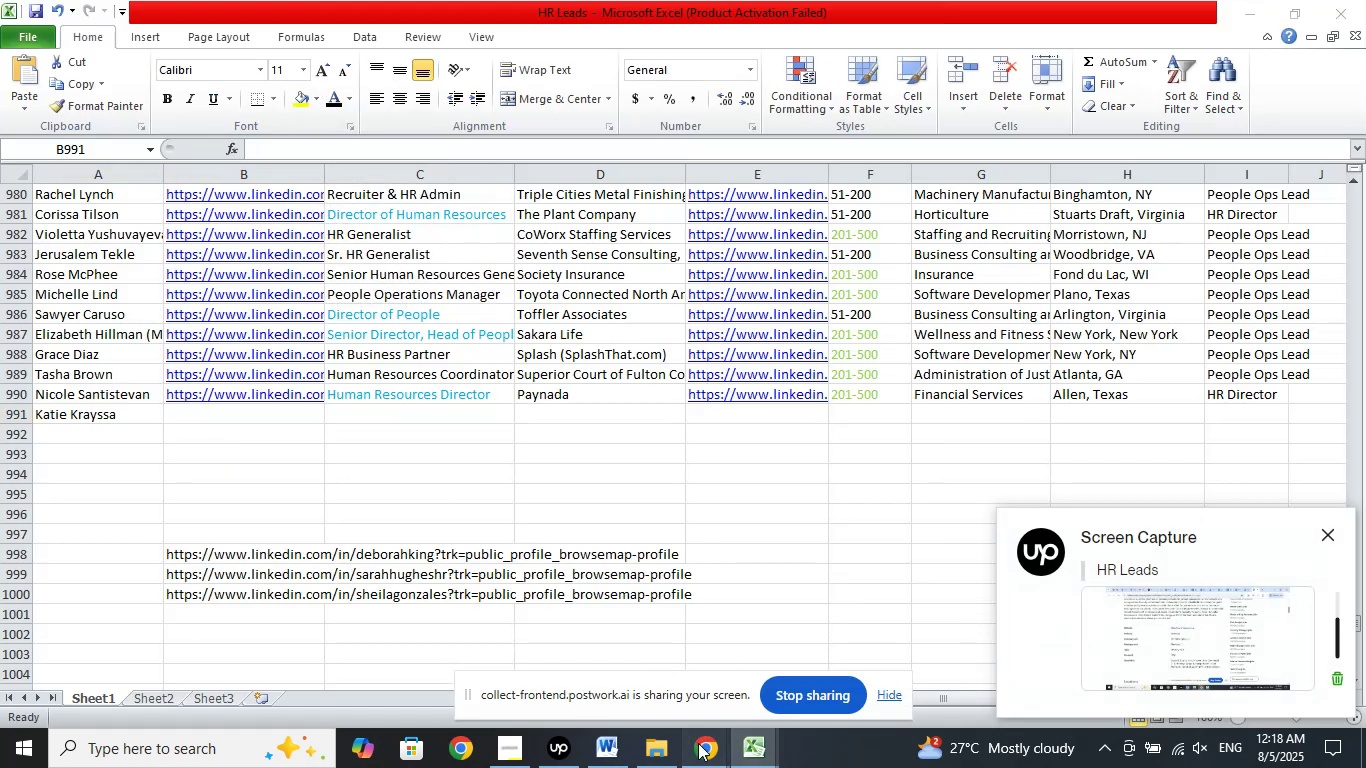 
double_click([626, 677])
 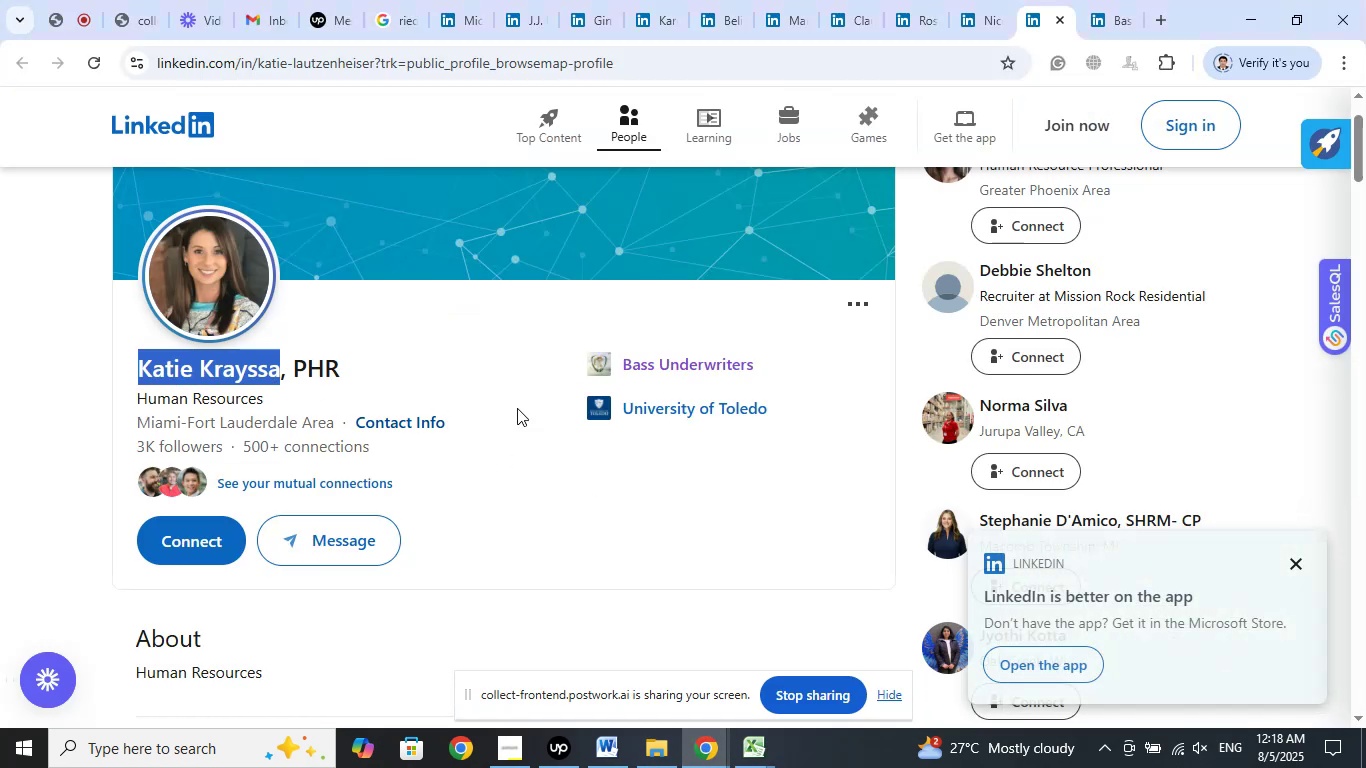 
scroll: coordinate [505, 370], scroll_direction: down, amount: 11.0
 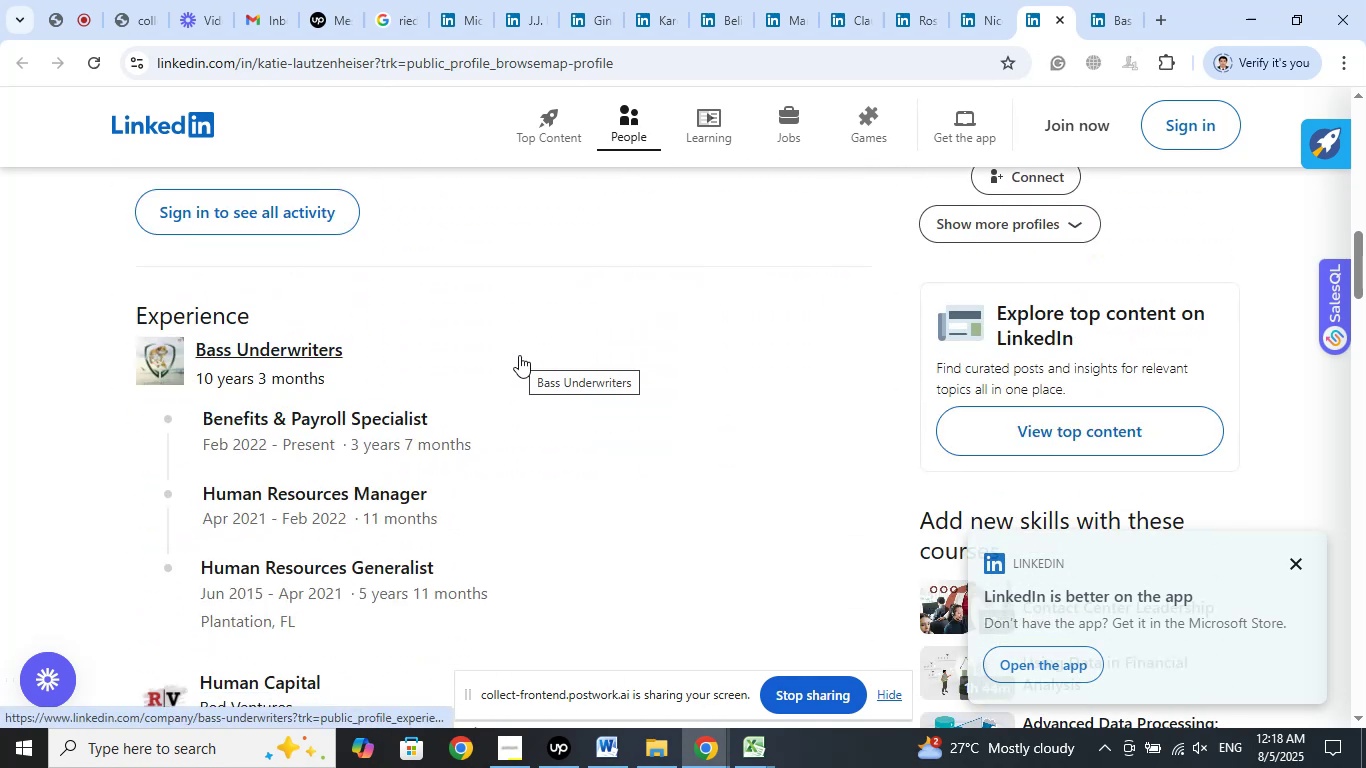 
scroll: coordinate [520, 353], scroll_direction: up, amount: 12.0
 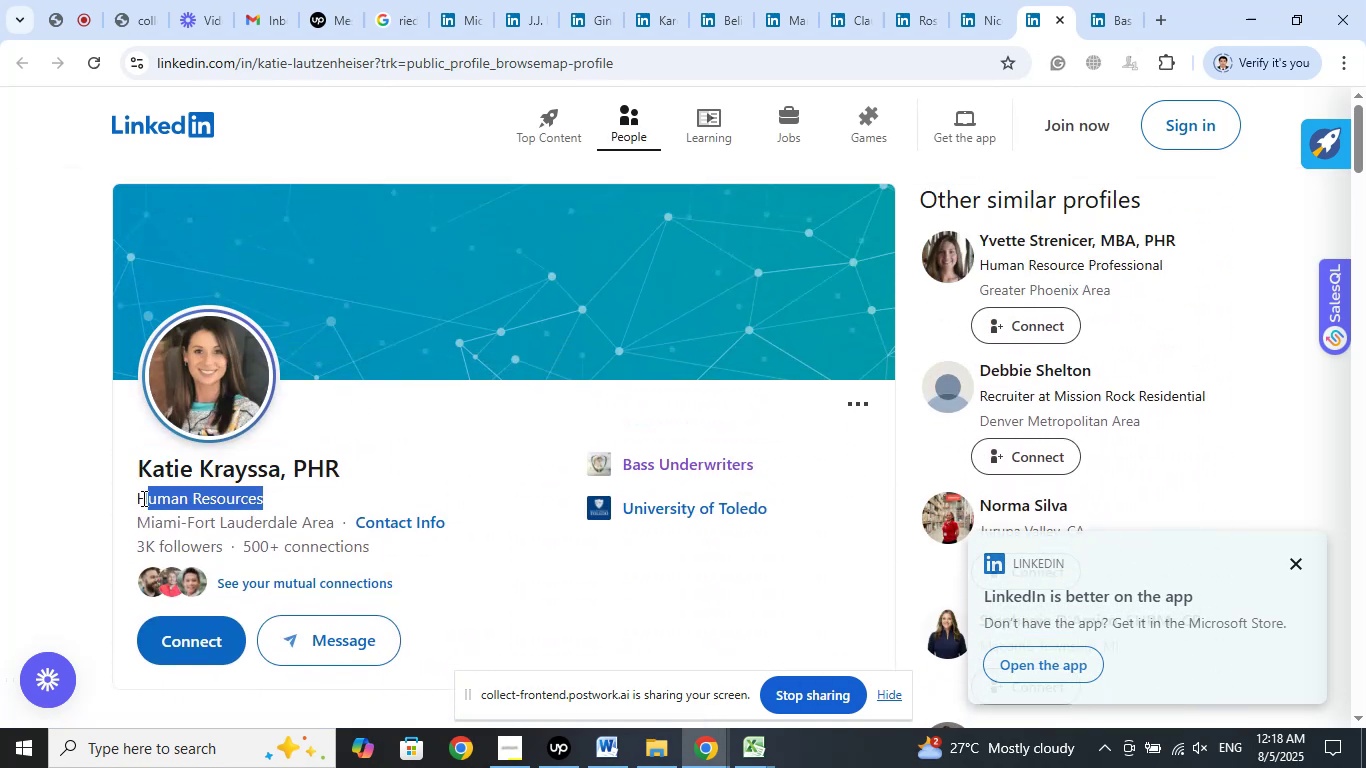 
right_click([169, 498])
 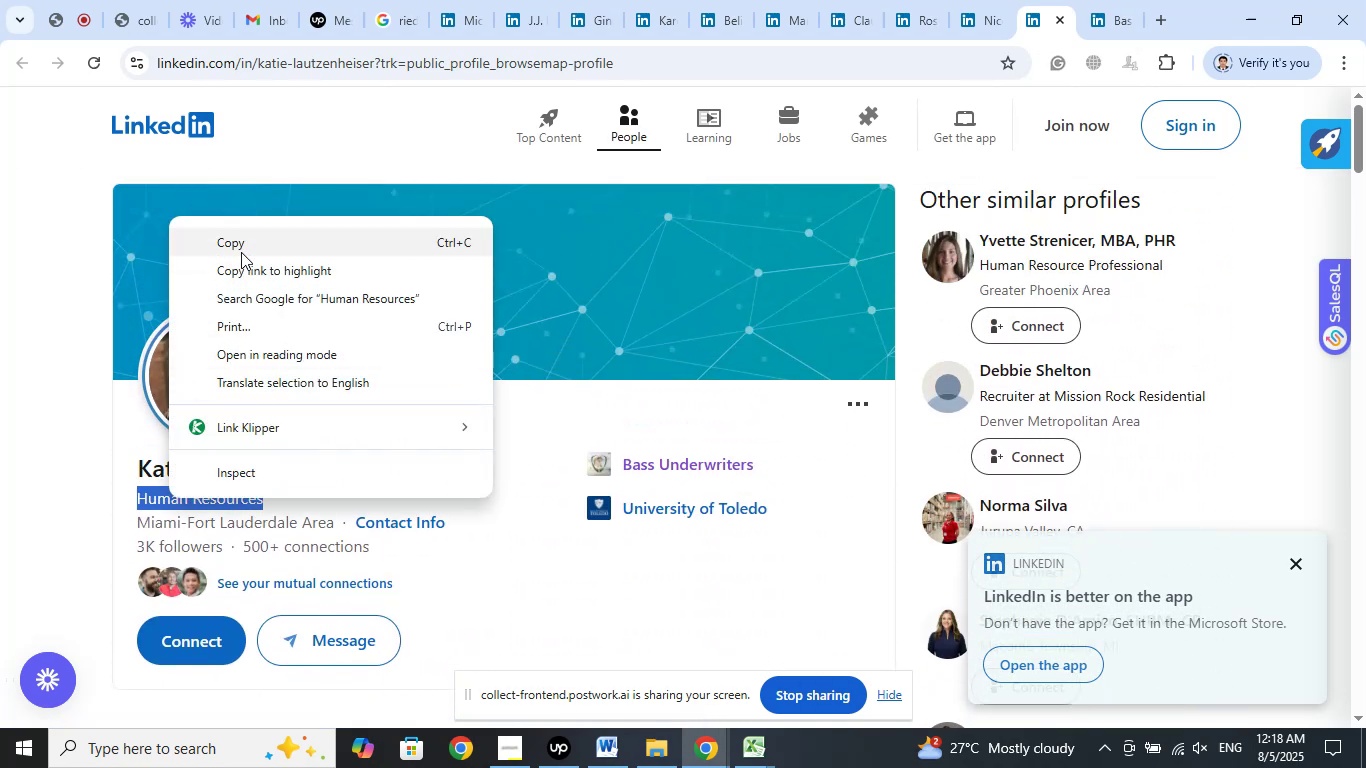 
left_click([241, 247])
 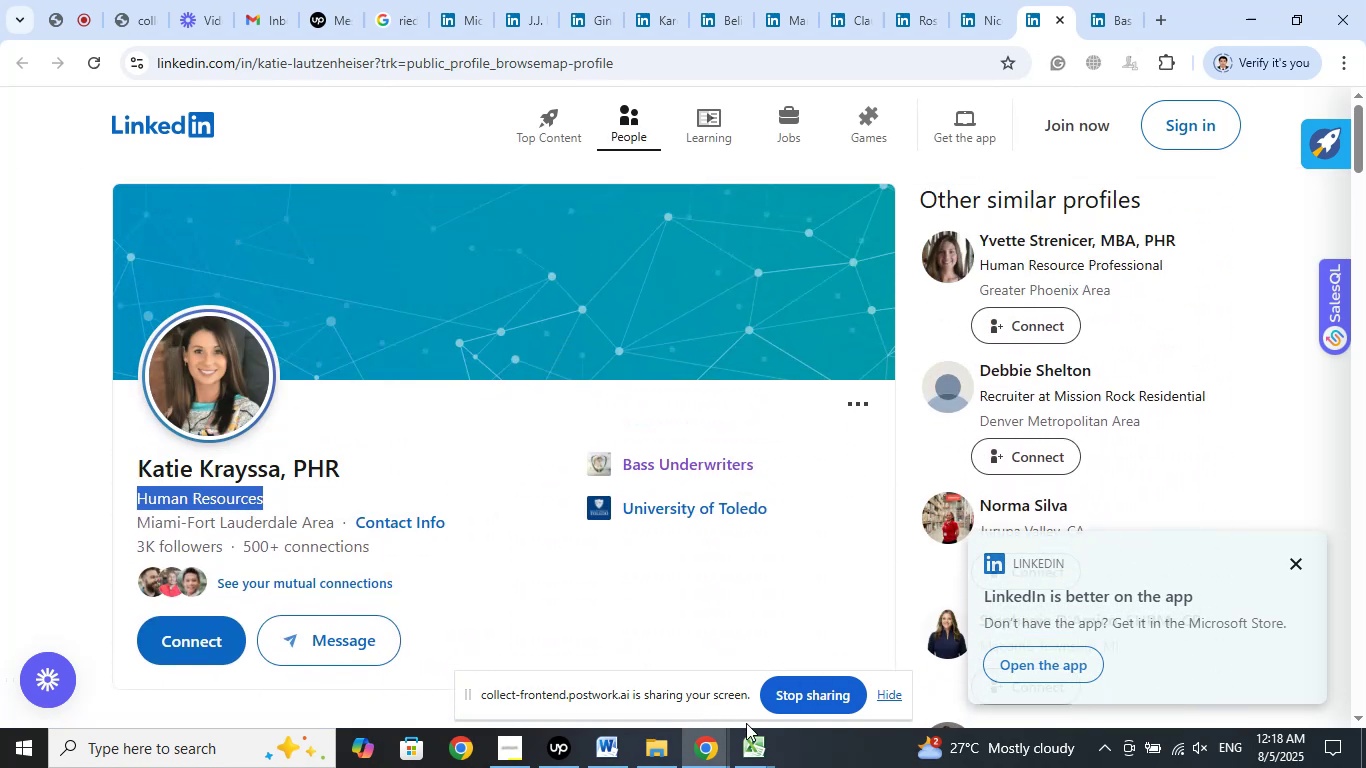 
left_click([743, 748])
 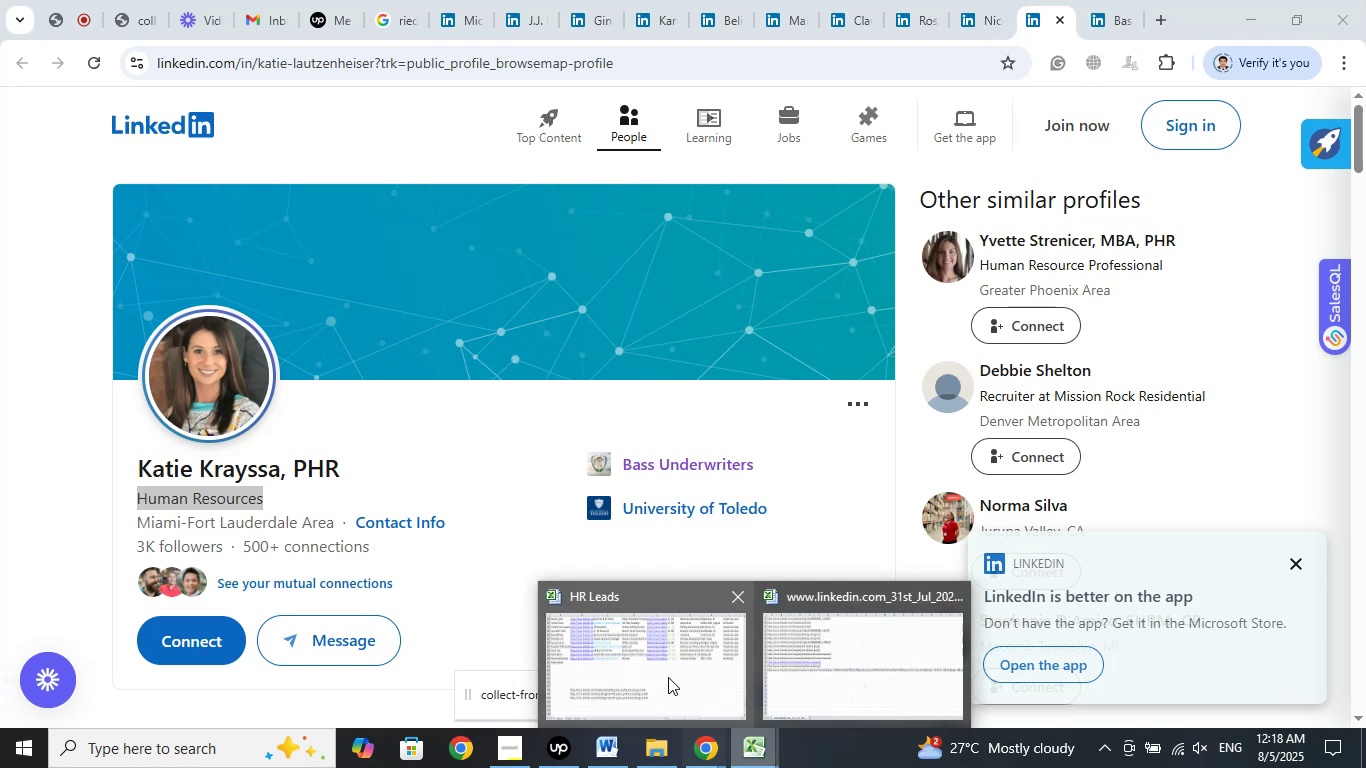 
left_click([667, 674])
 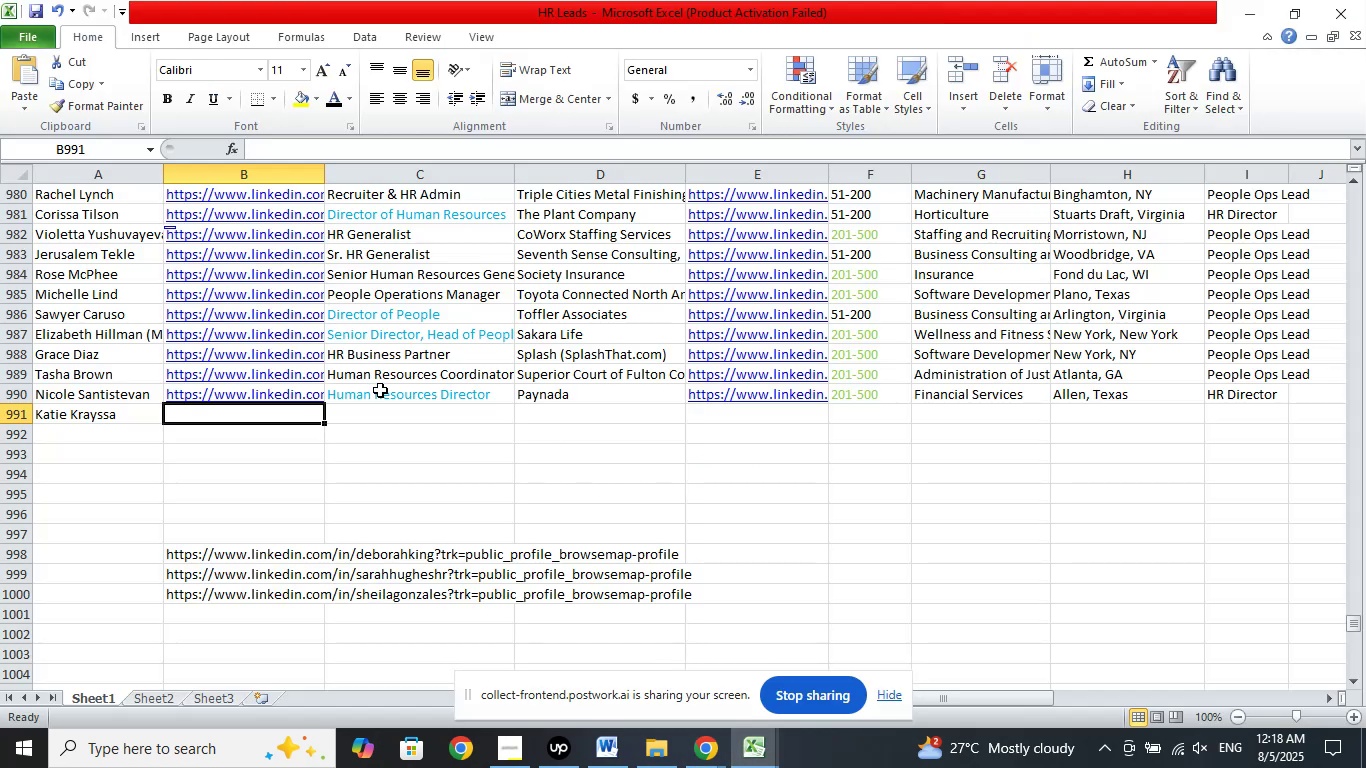 
left_click([381, 413])
 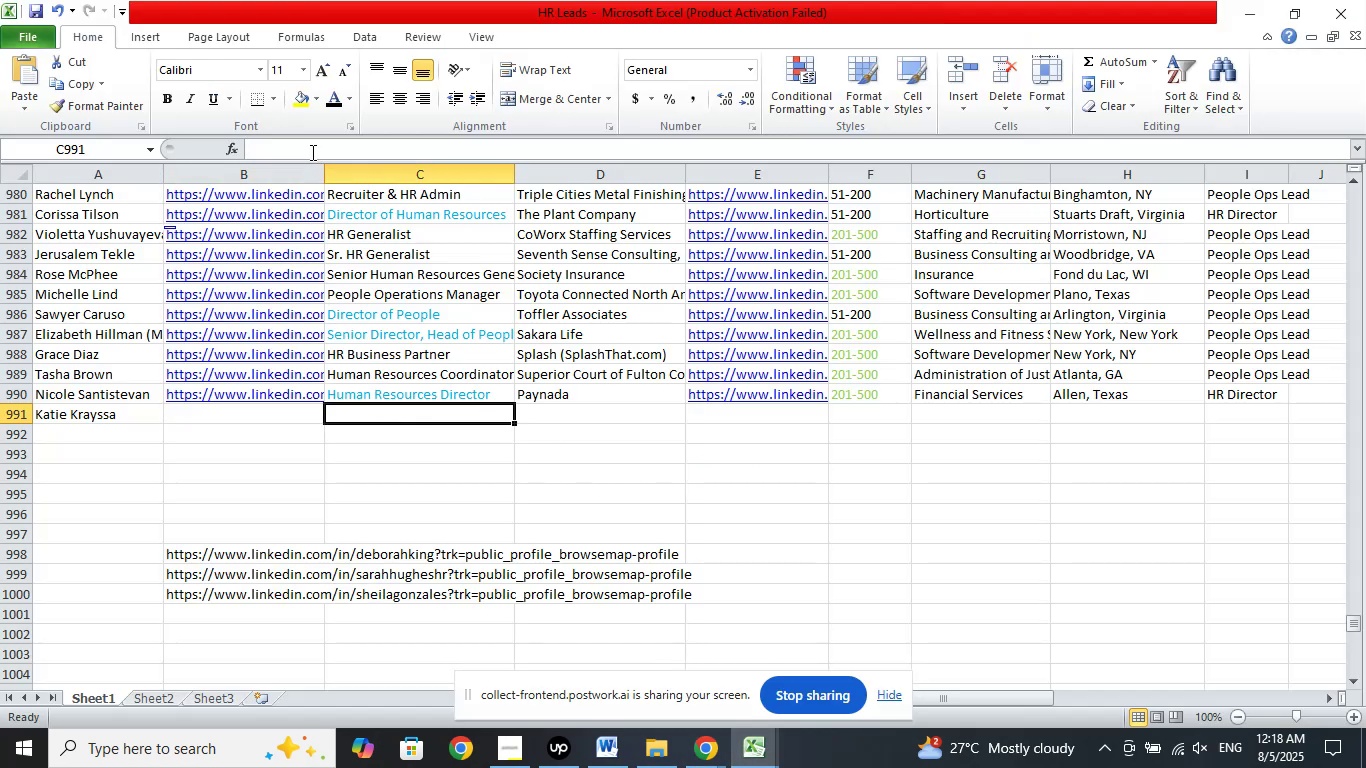 
left_click([311, 150])
 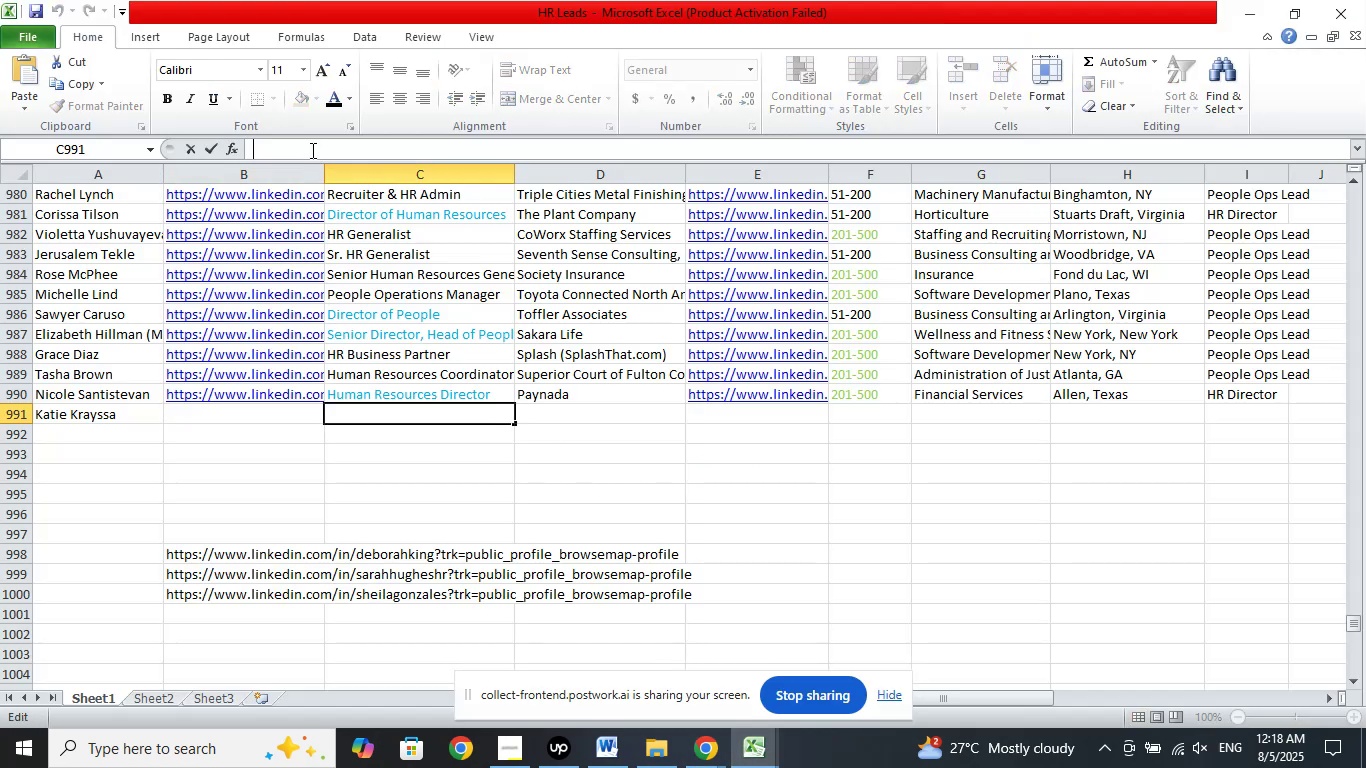 
right_click([311, 150])
 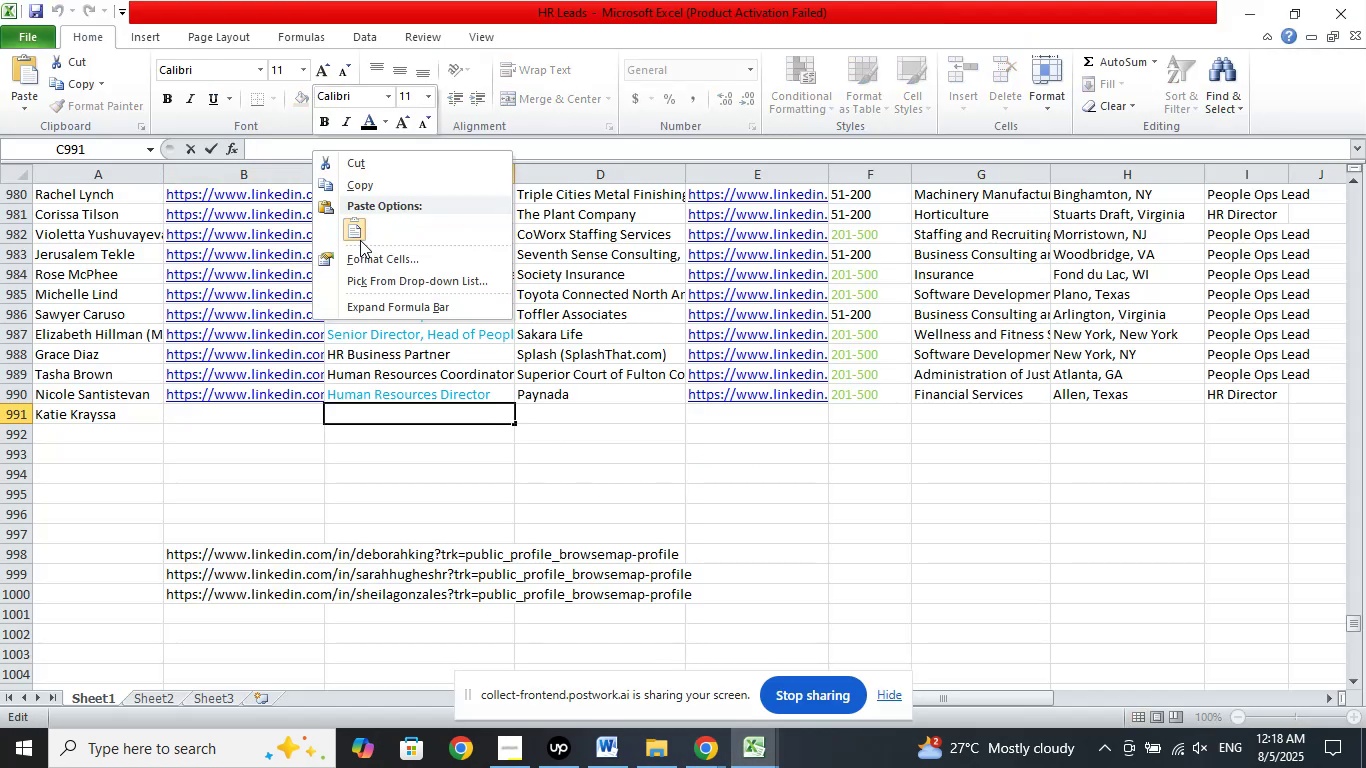 
left_click([360, 234])
 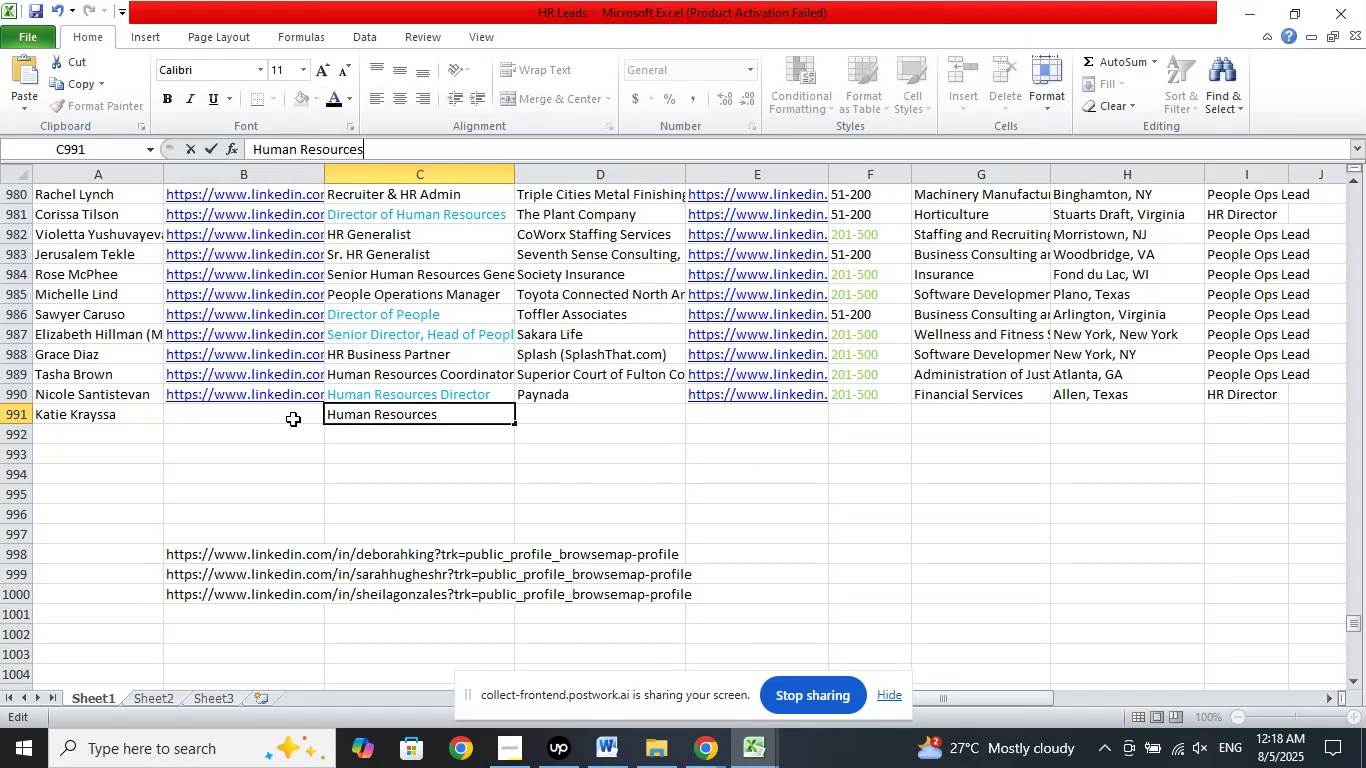 
left_click([288, 421])
 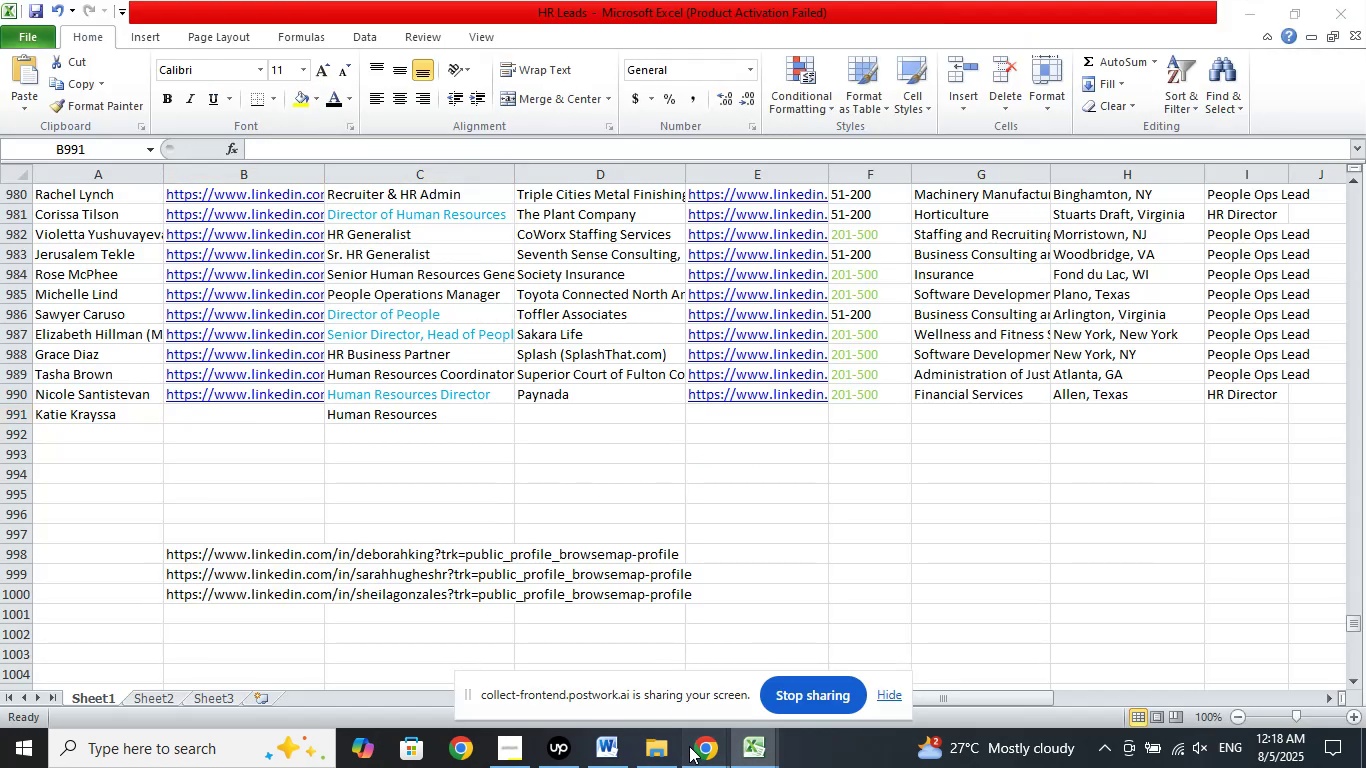 
left_click([622, 689])
 